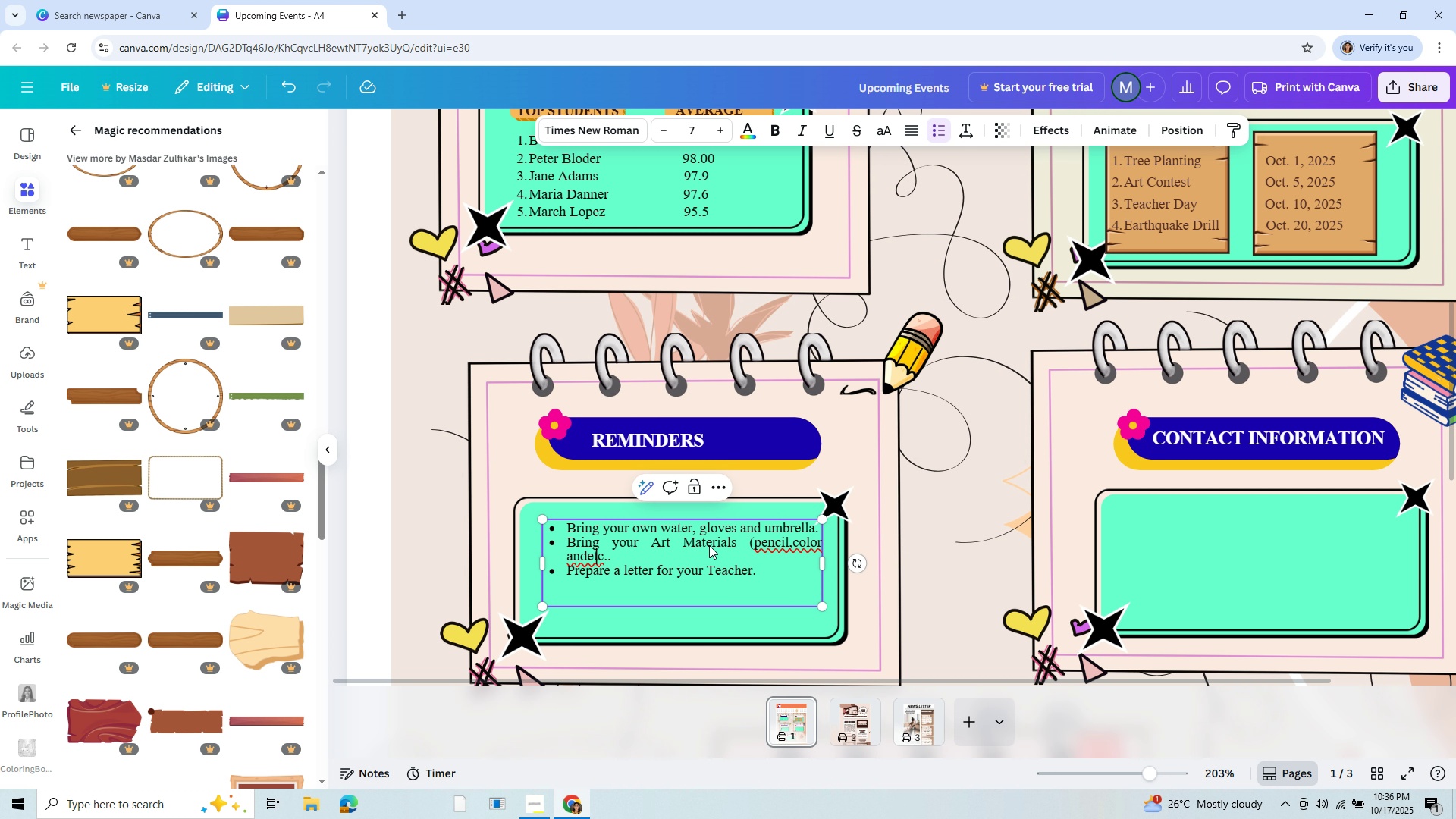 
key(ArrowLeft)
 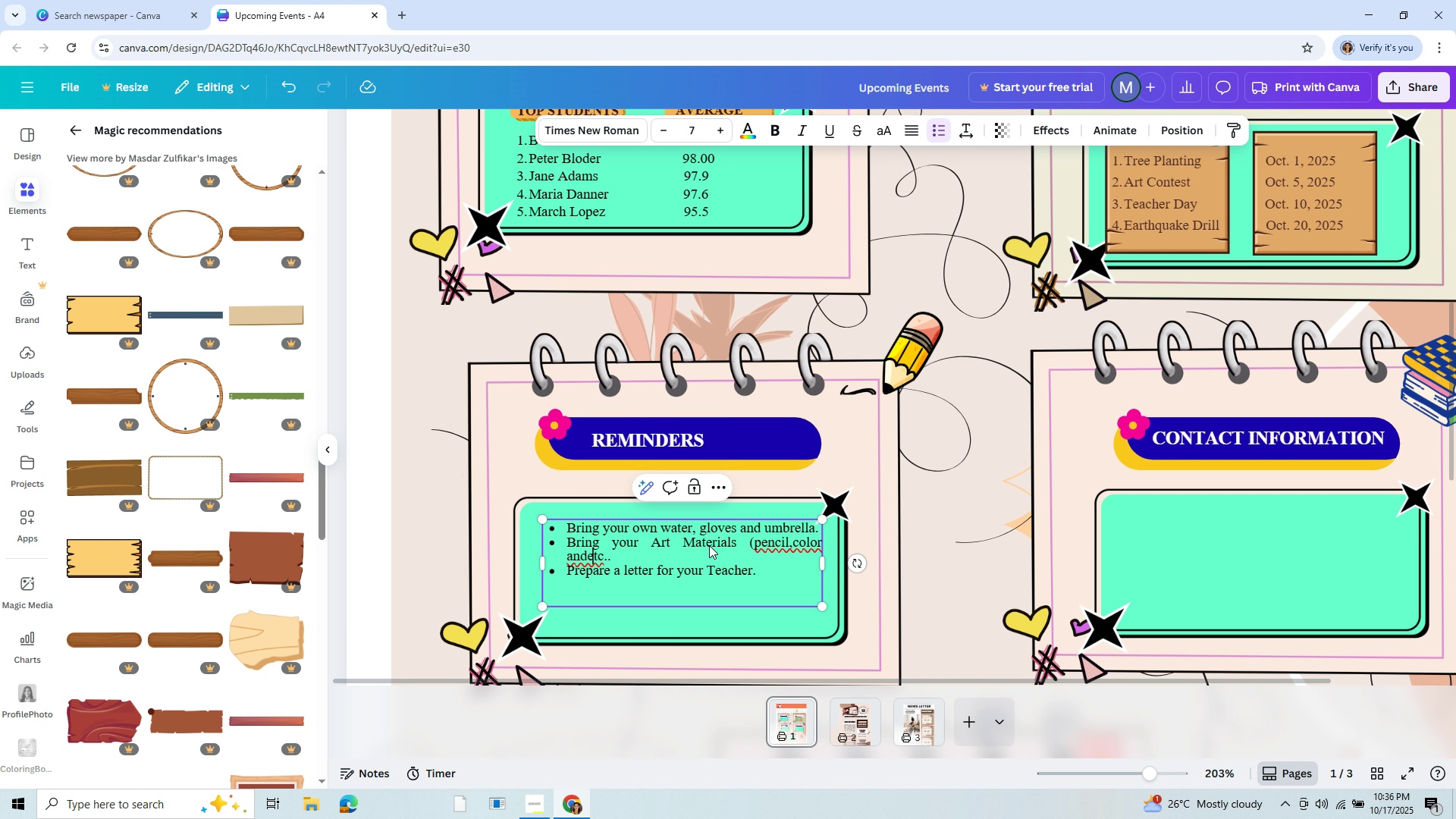 
key(ArrowLeft)
 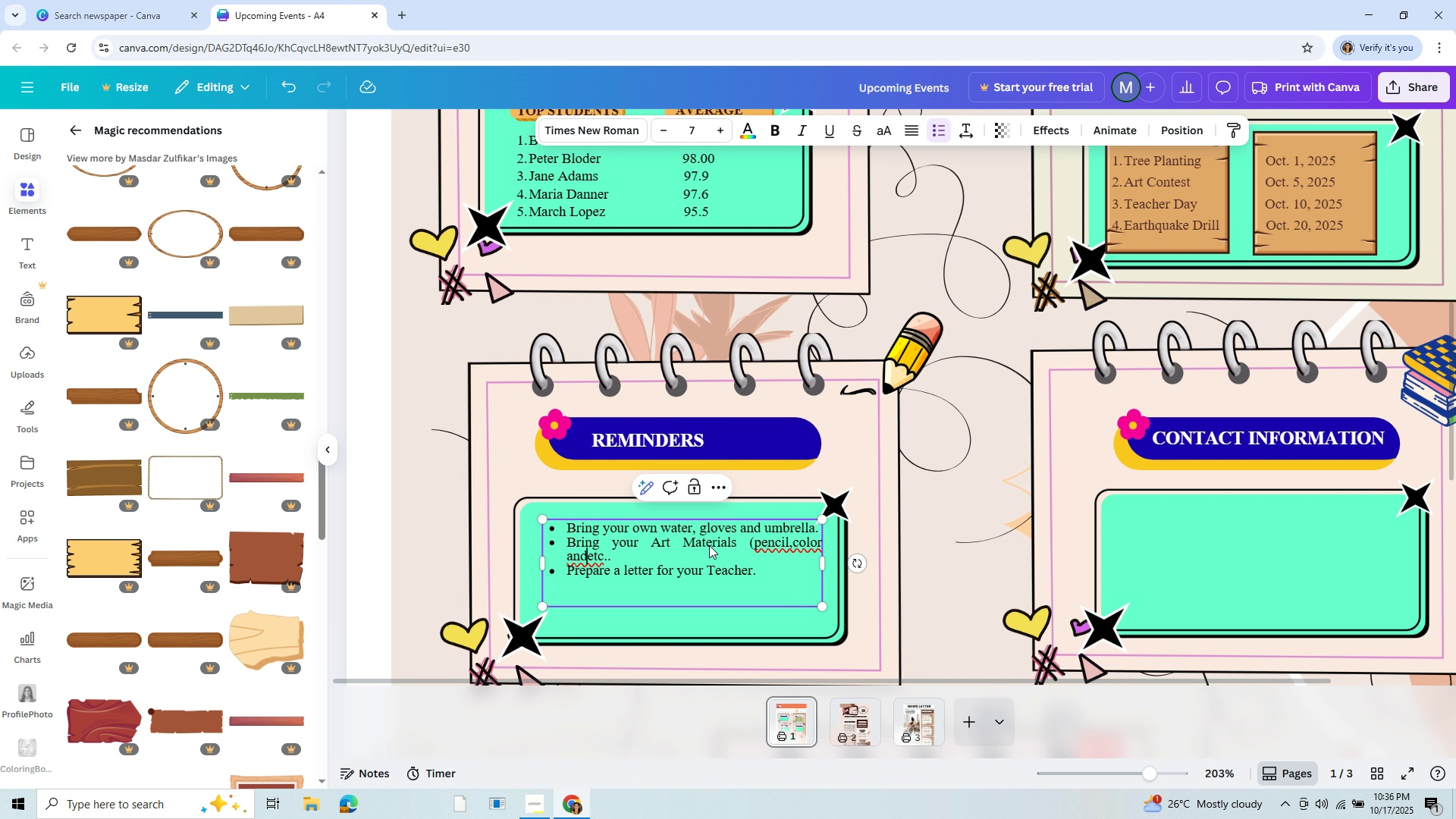 
key(ArrowLeft)
 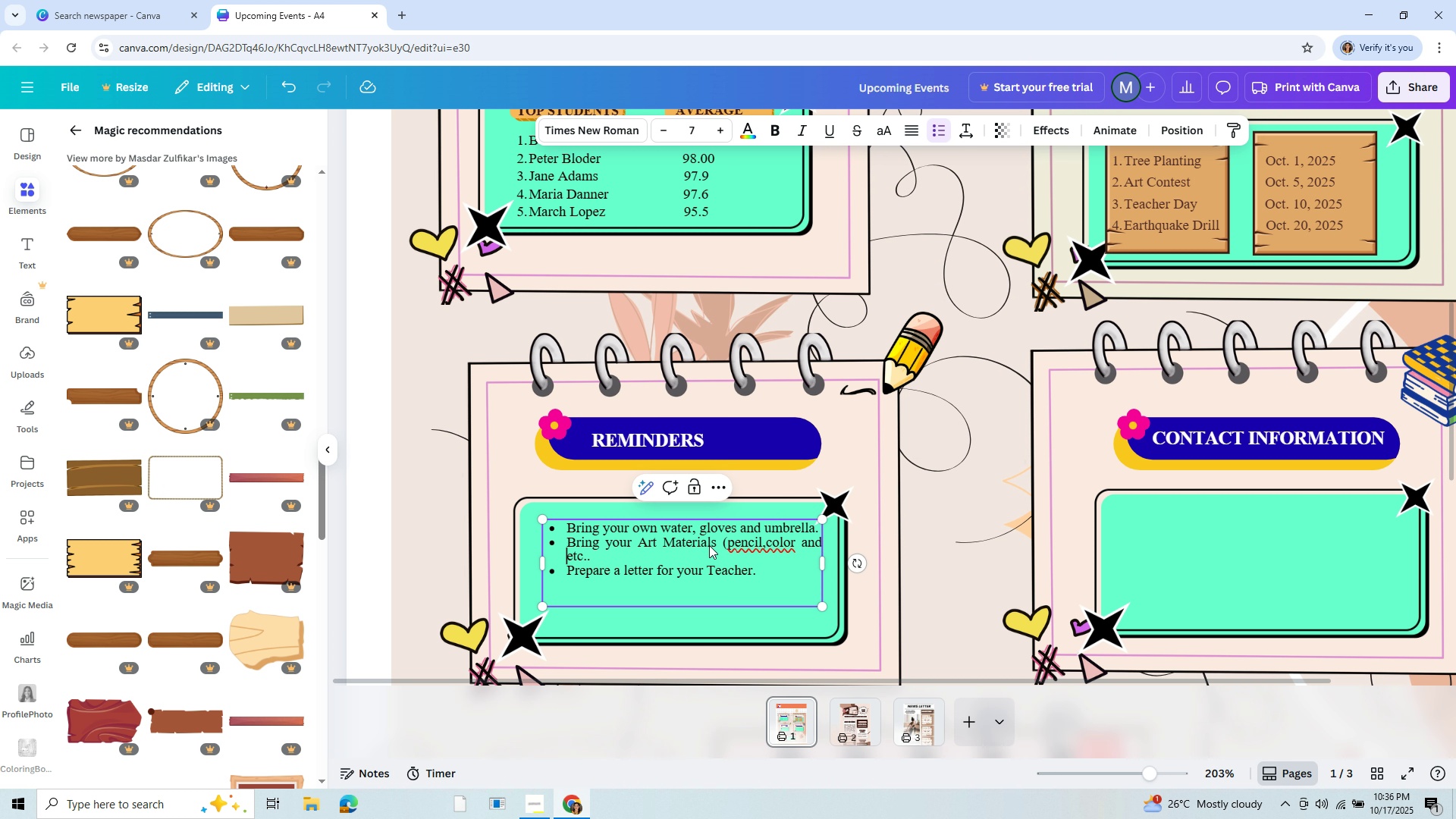 
key(Space)
 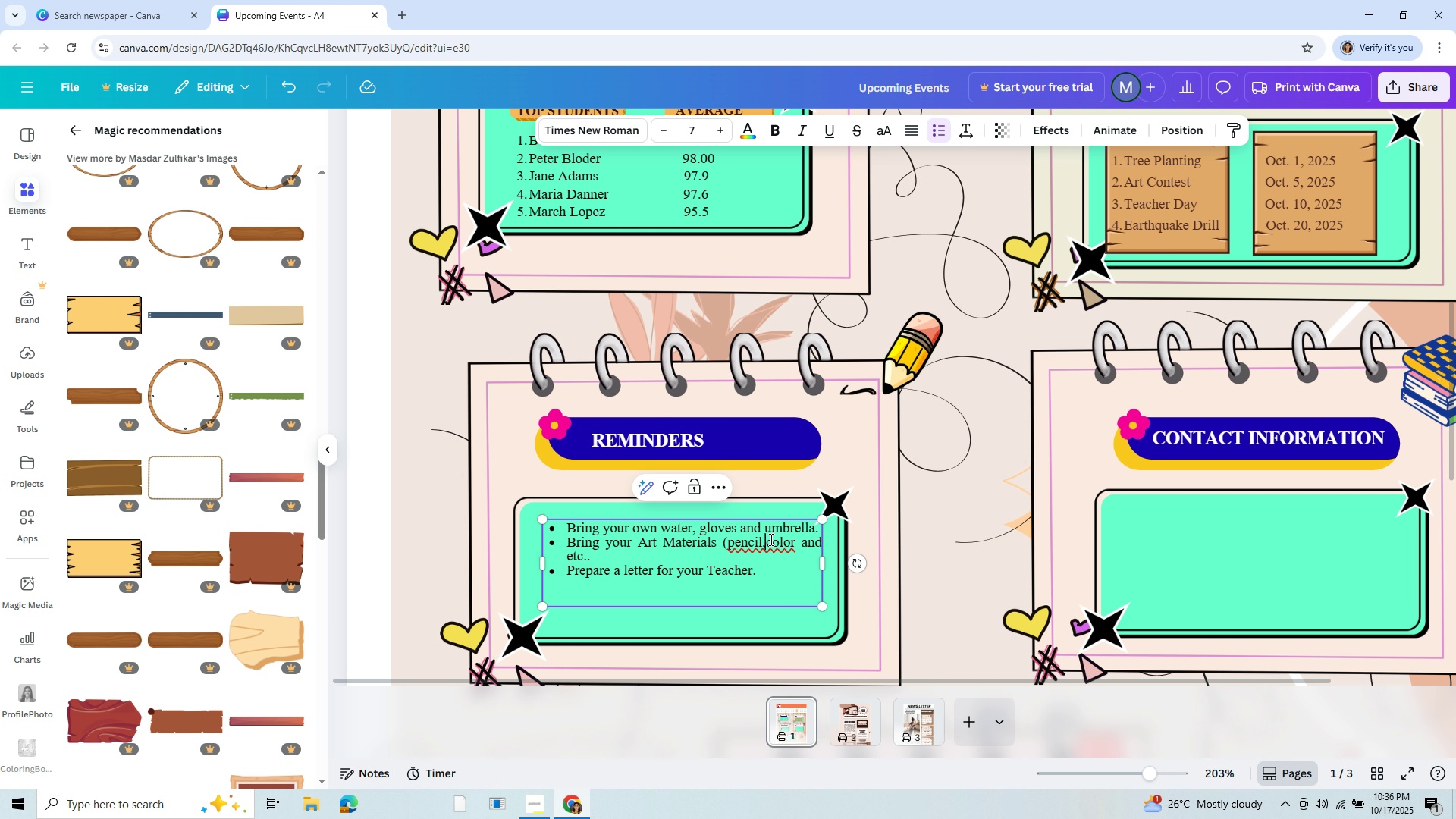 
key(Space)
 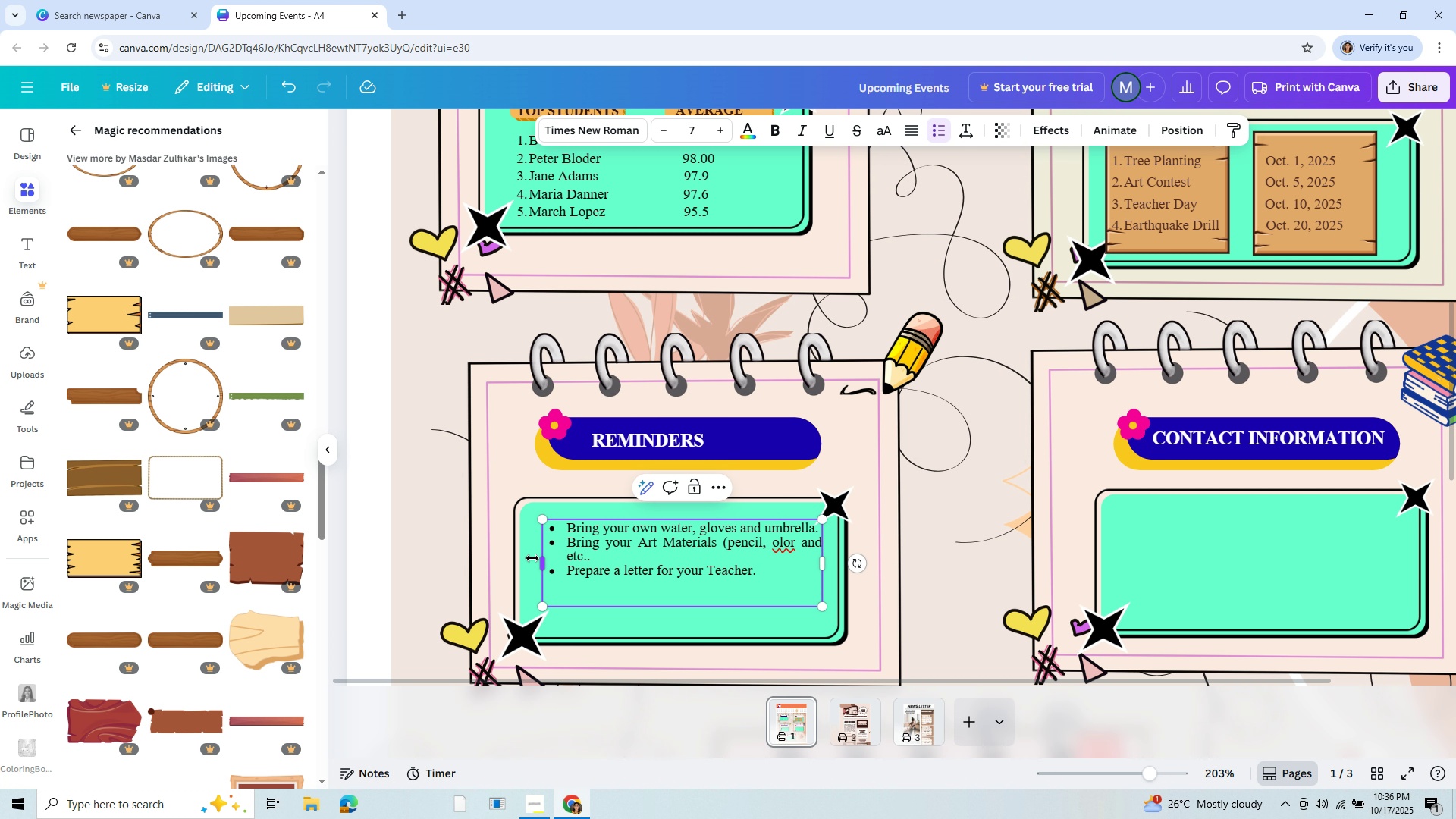 
left_click_drag(start_coordinate=[536, 564], to_coordinate=[524, 567])
 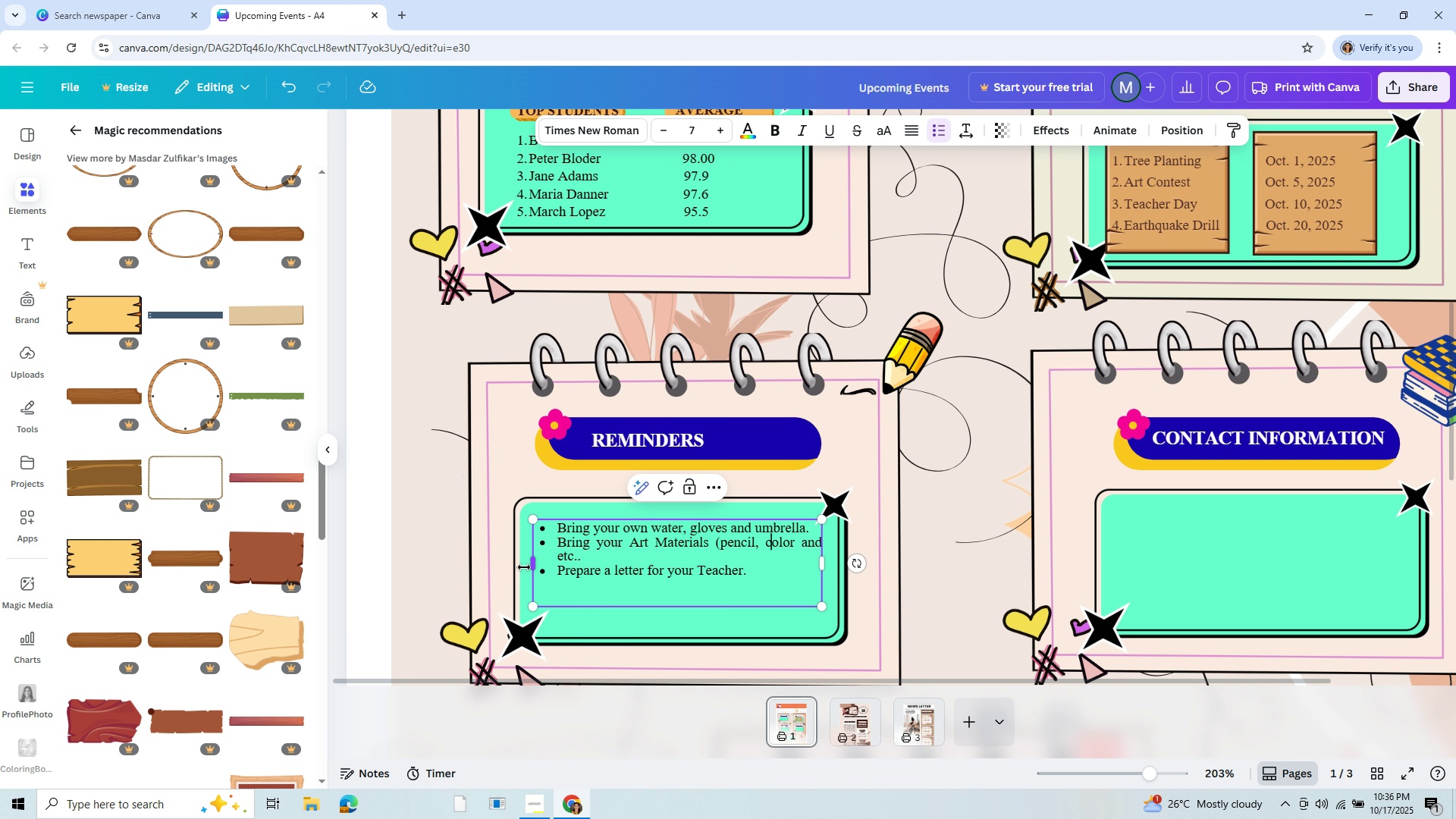 
key(C)
 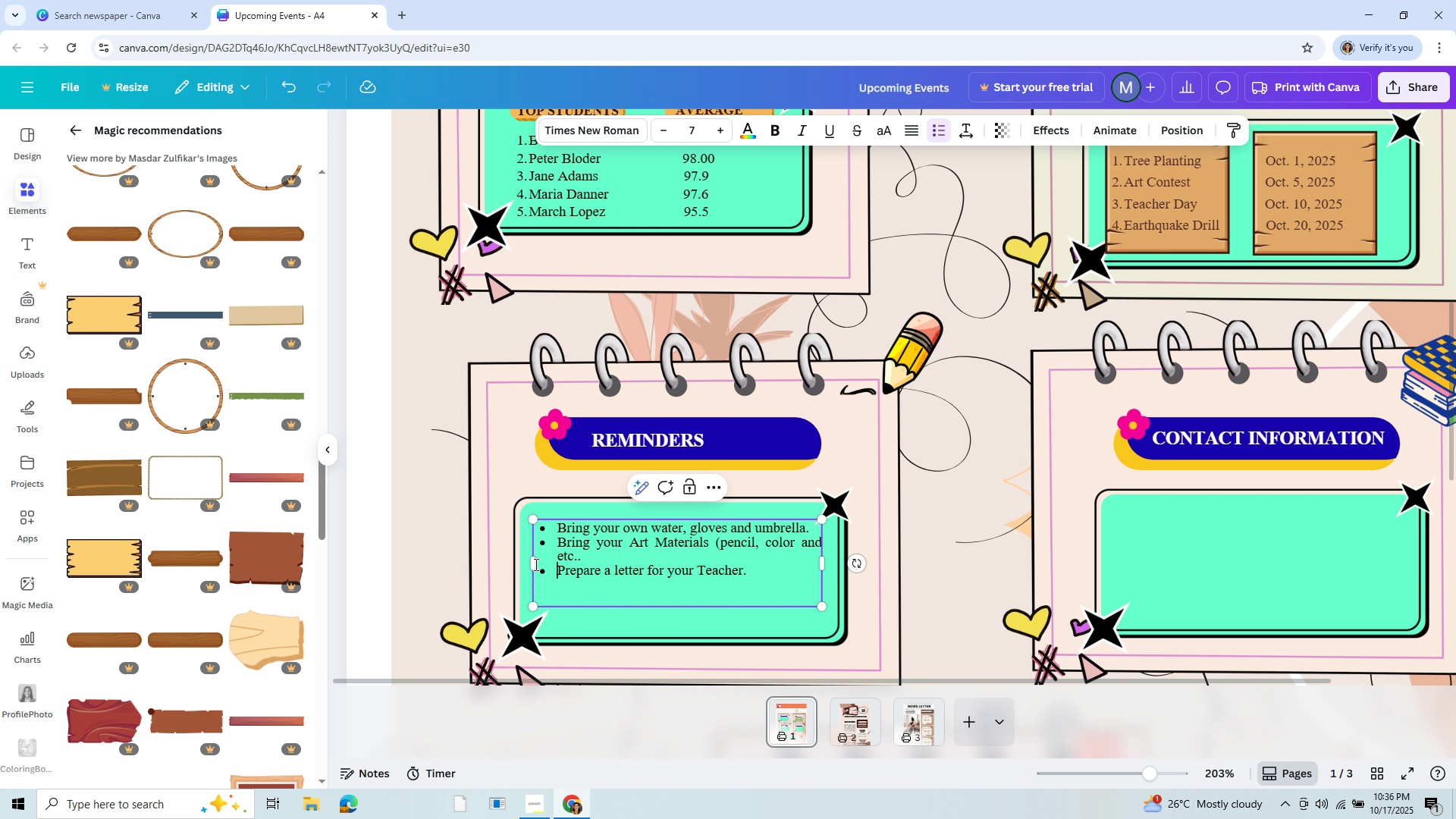 
left_click_drag(start_coordinate=[526, 568], to_coordinate=[516, 572])
 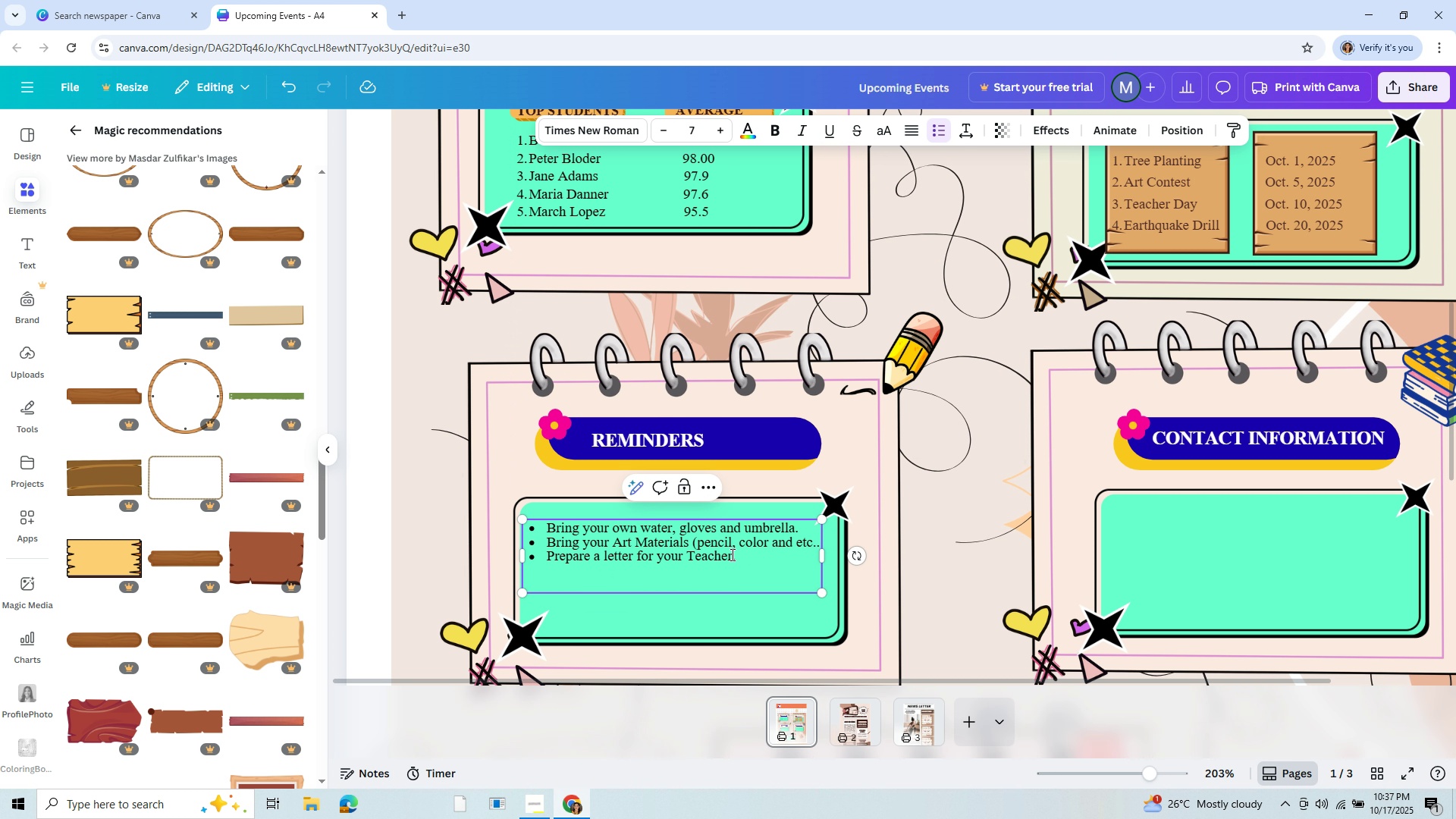 
wait(8.33)
 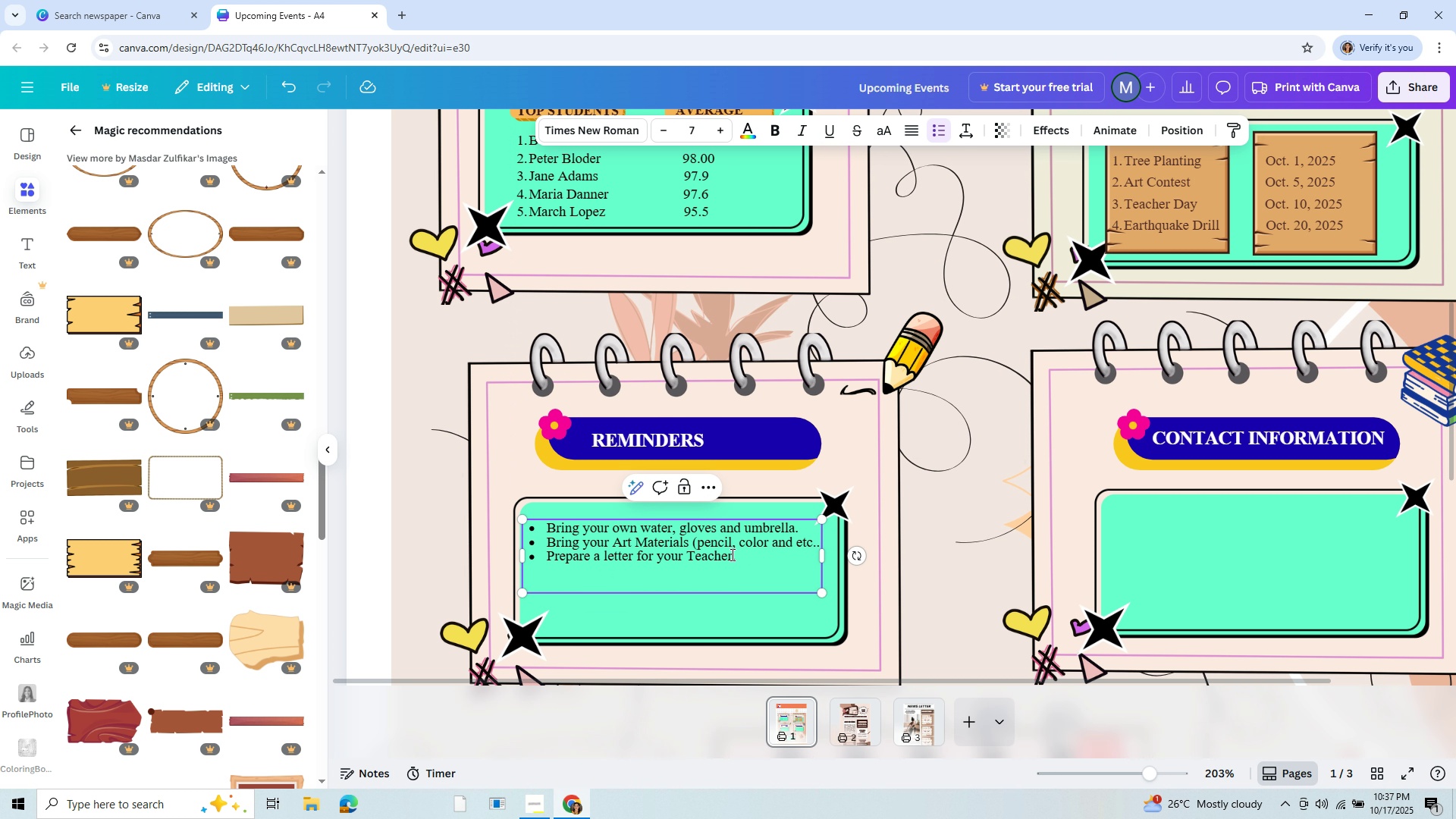 
left_click_drag(start_coordinate=[748, 563], to_coordinate=[515, 522])
 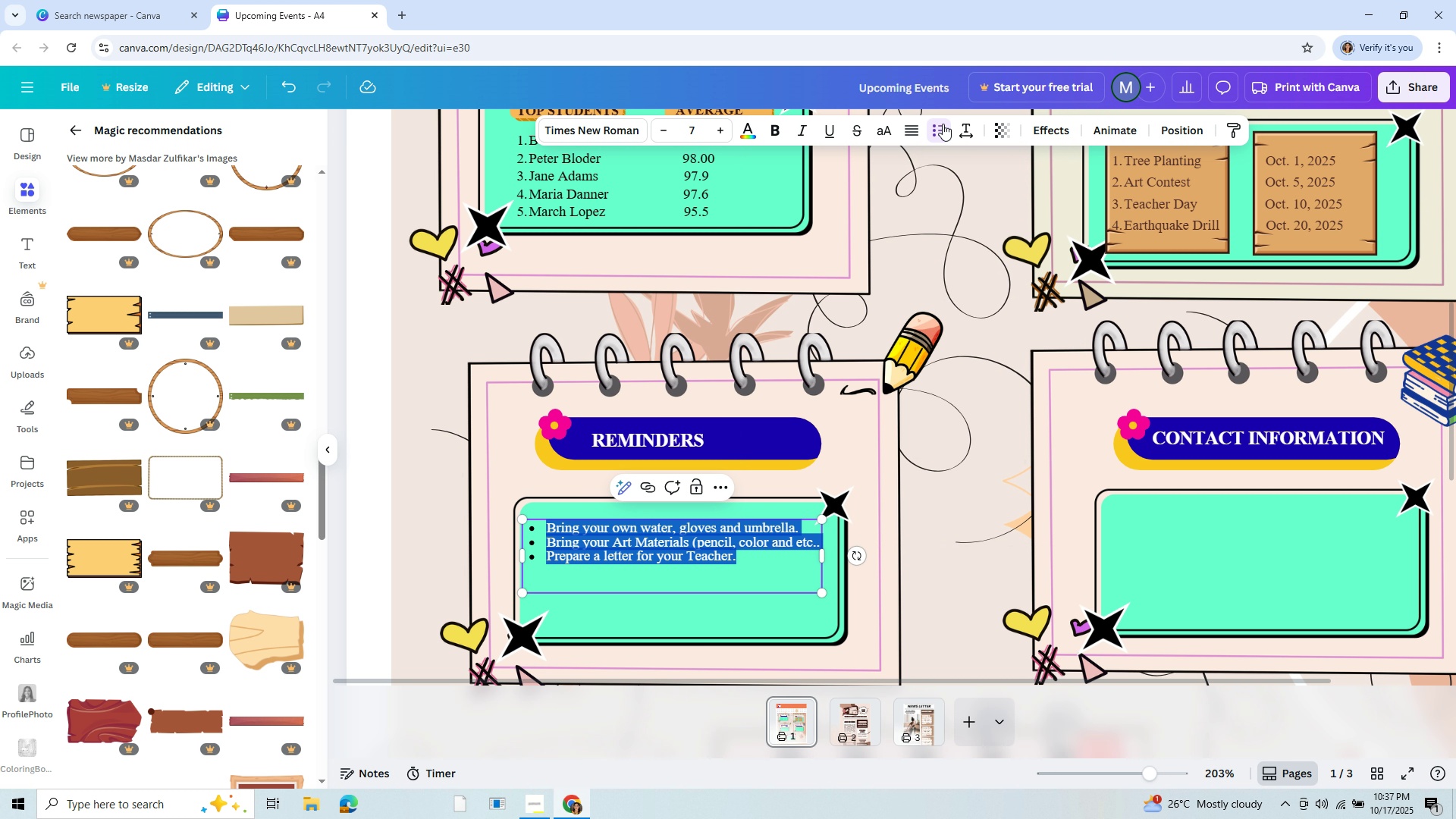 
left_click([941, 124])
 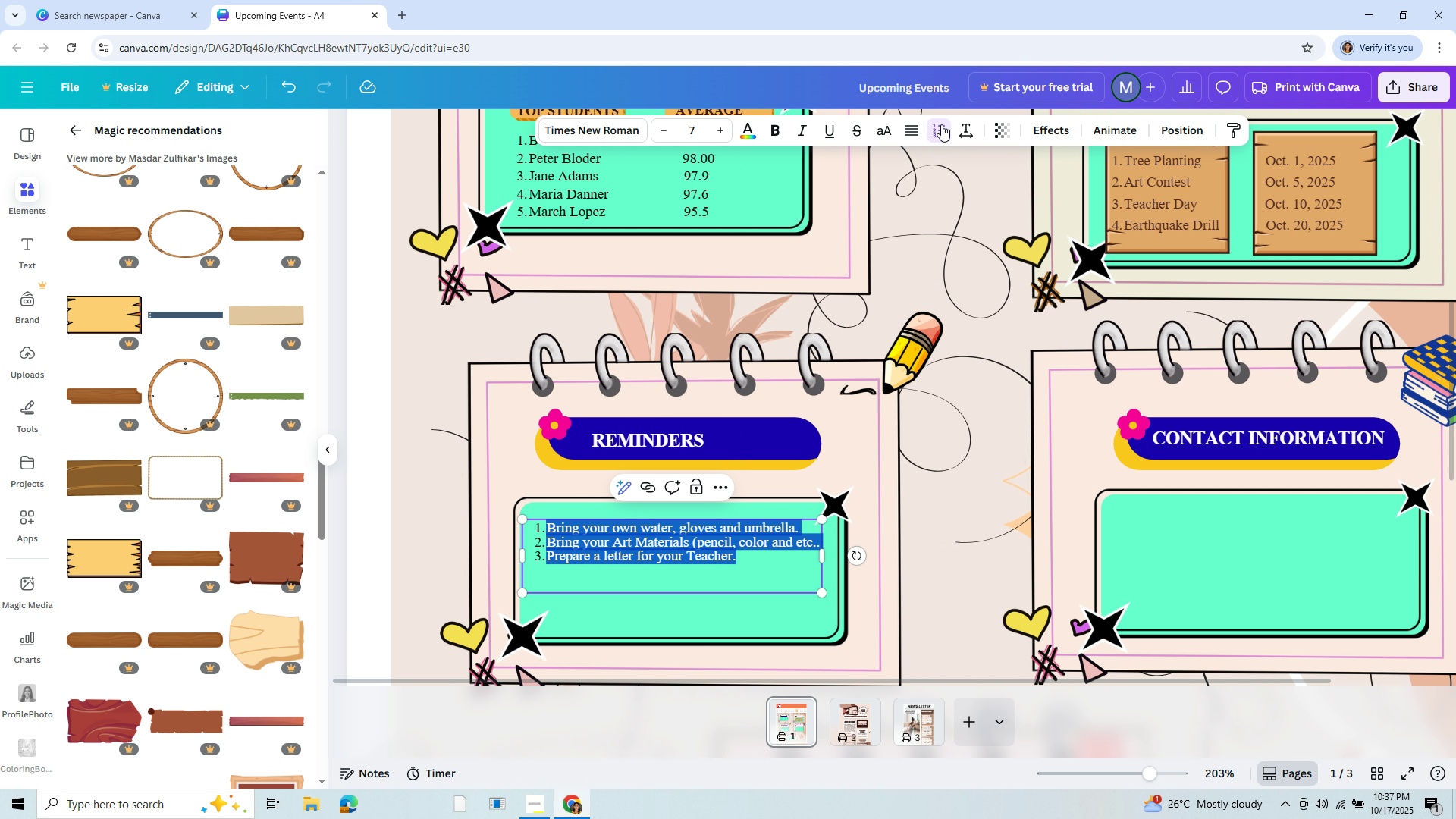 
left_click([941, 124])
 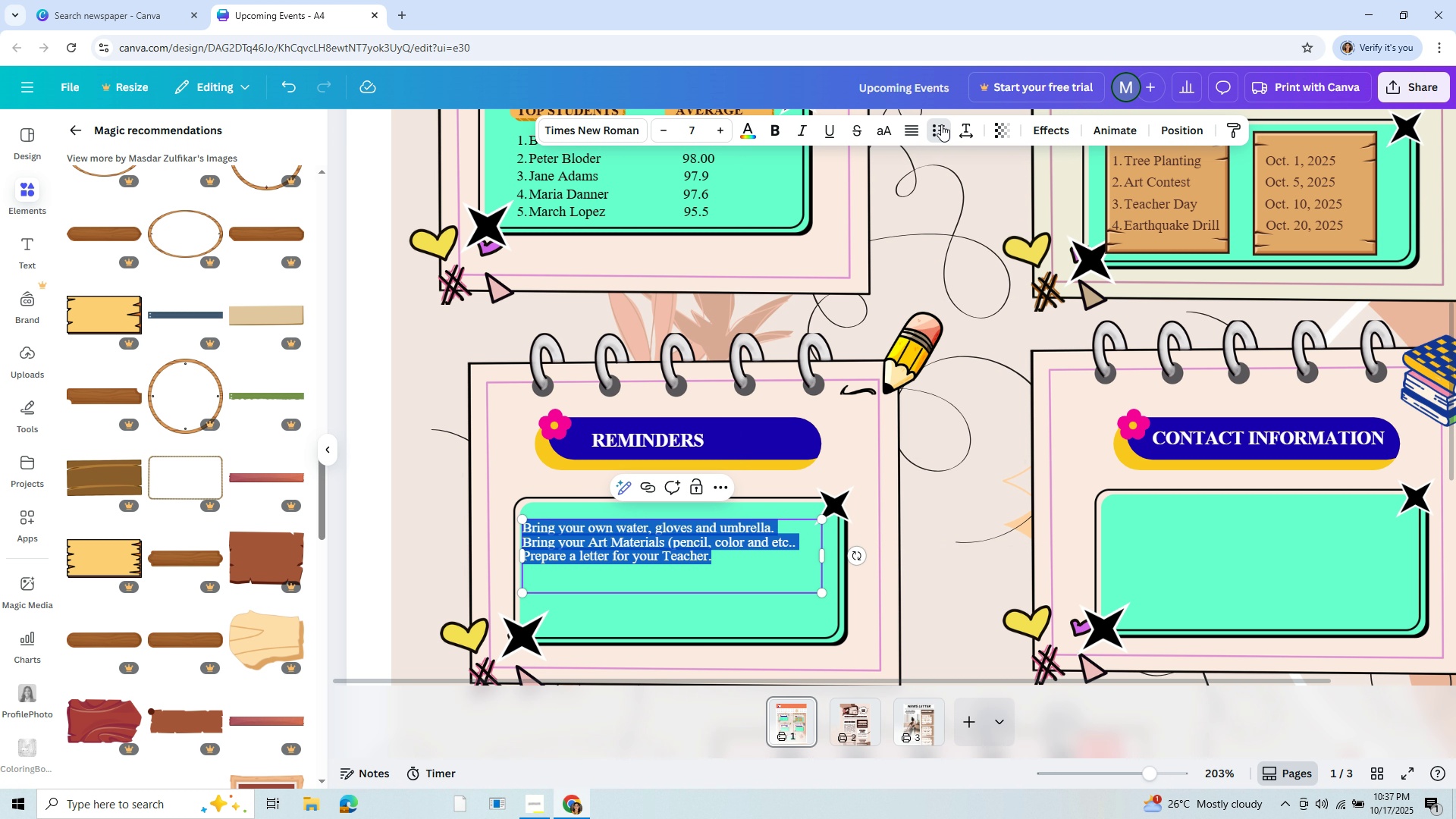 
left_click([941, 124])
 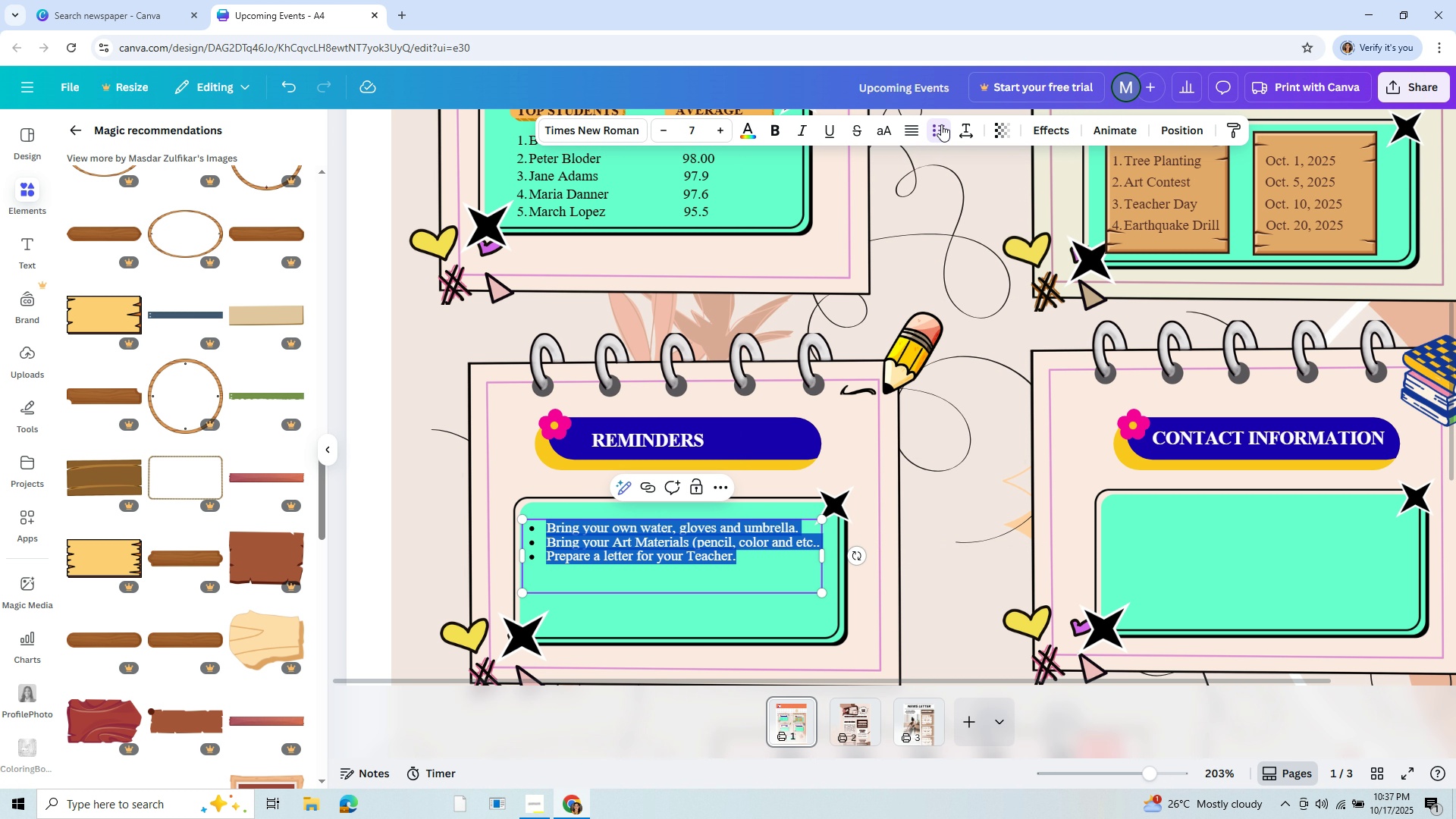 
left_click([941, 124])
 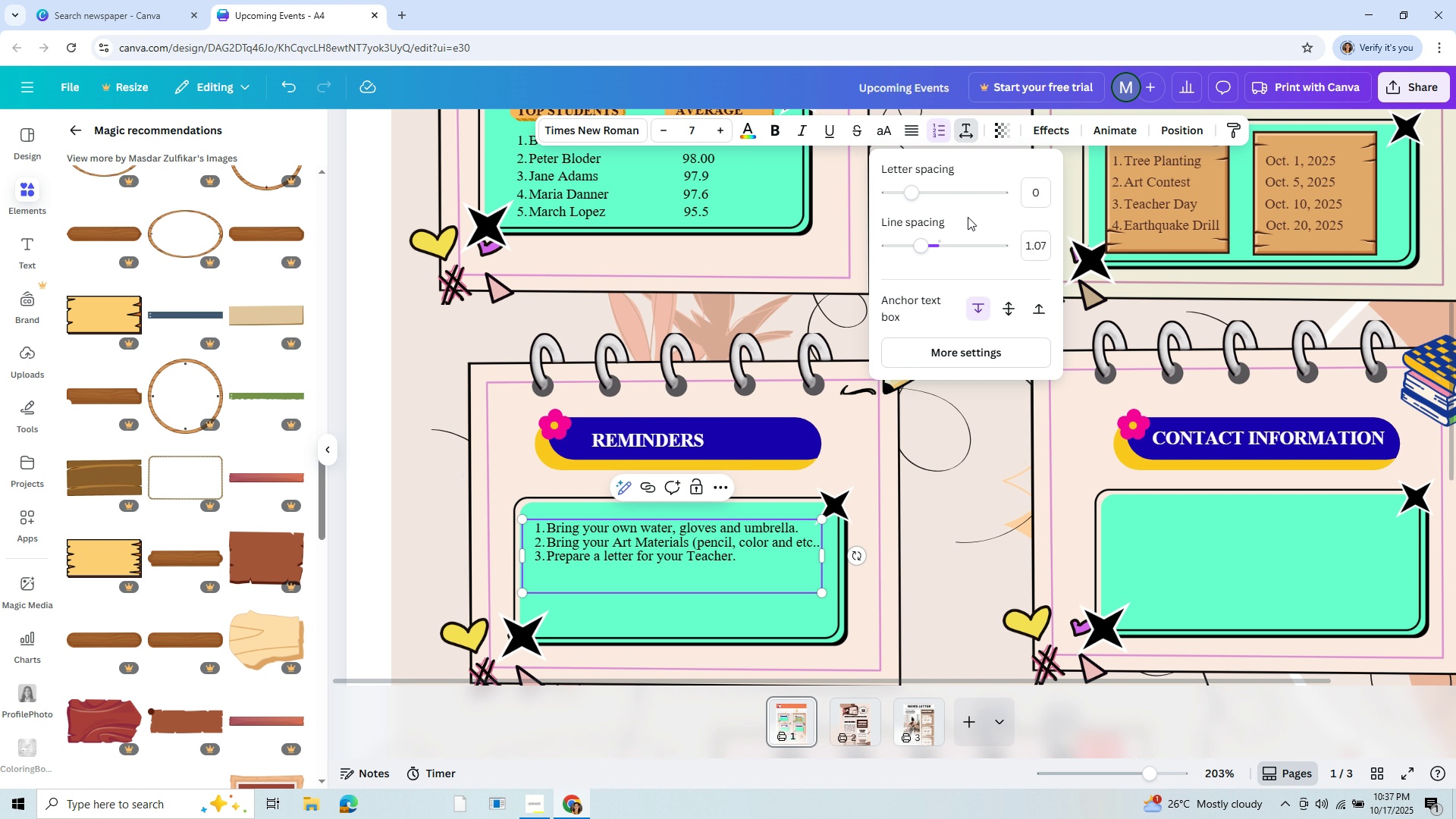 
left_click([934, 245])
 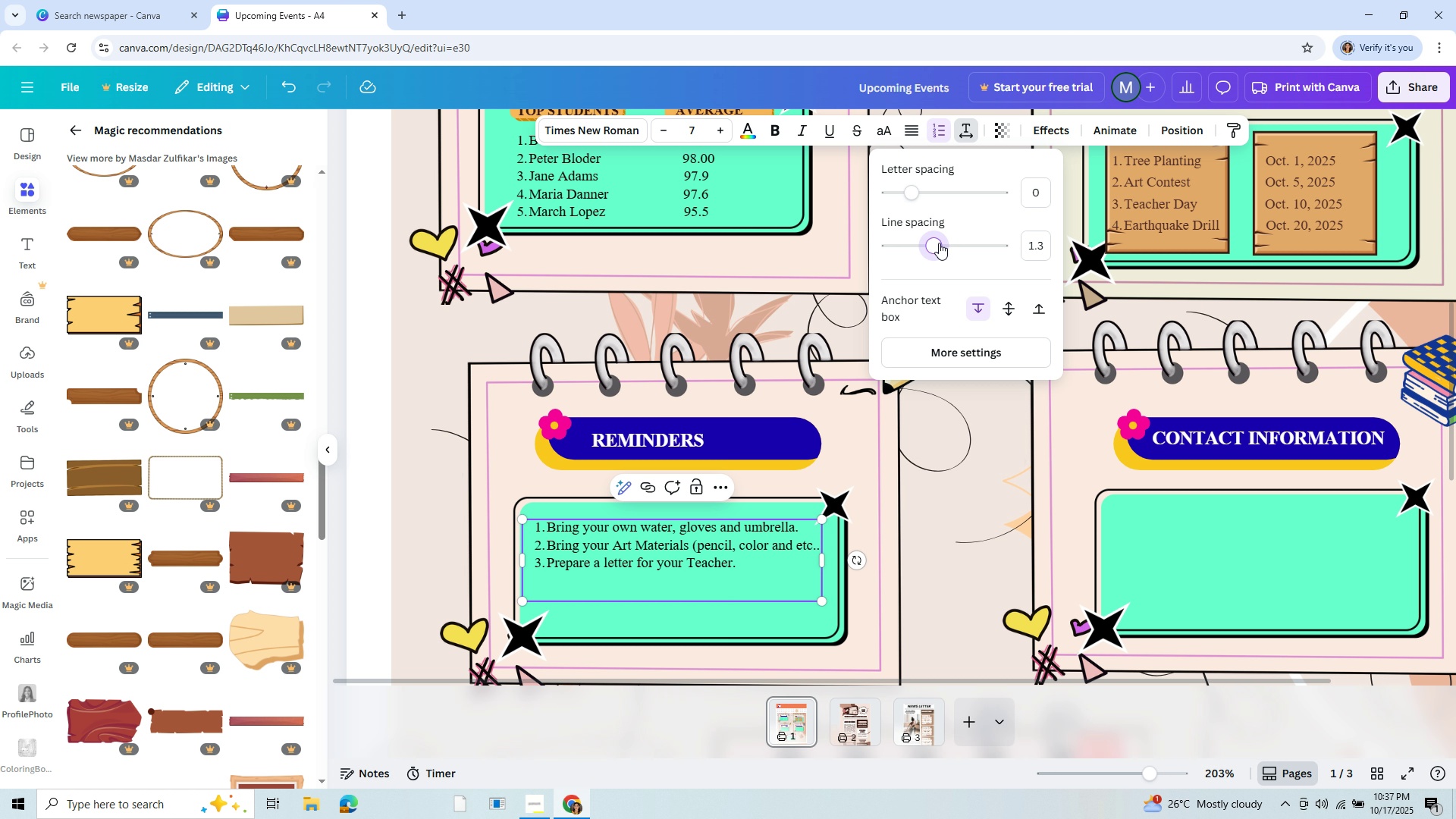 
left_click([936, 245])
 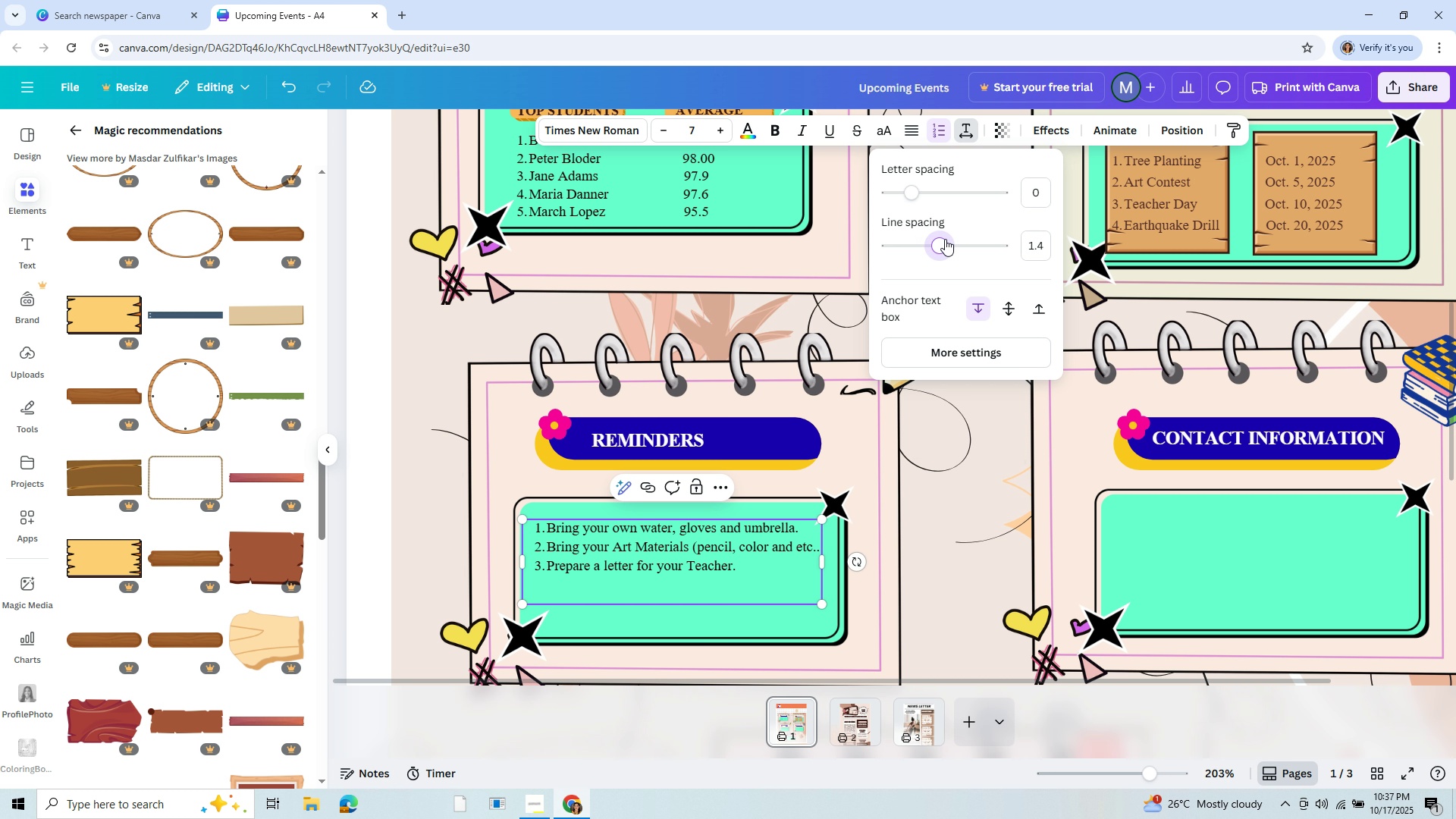 
left_click([945, 239])
 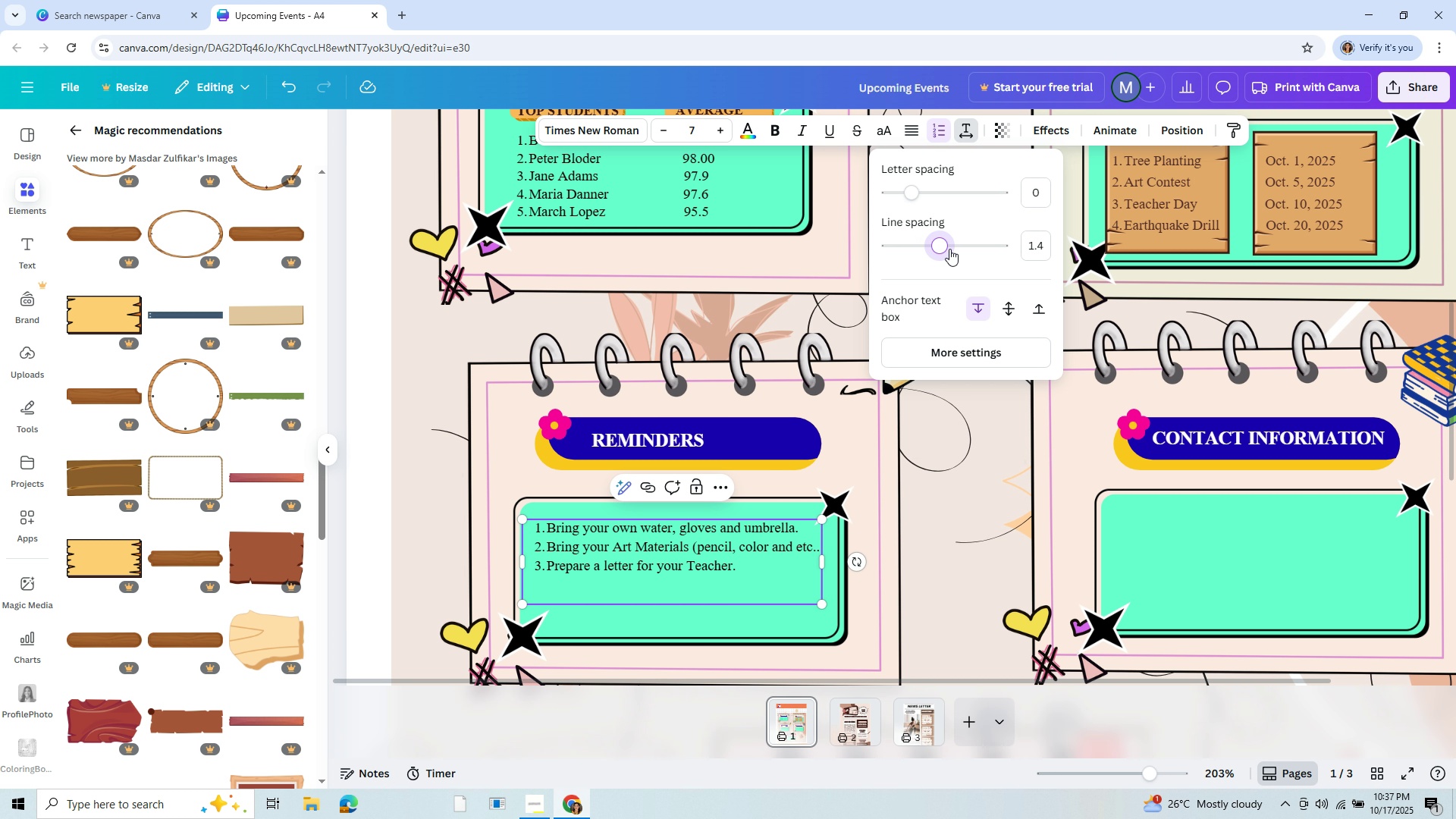 
left_click([949, 249])
 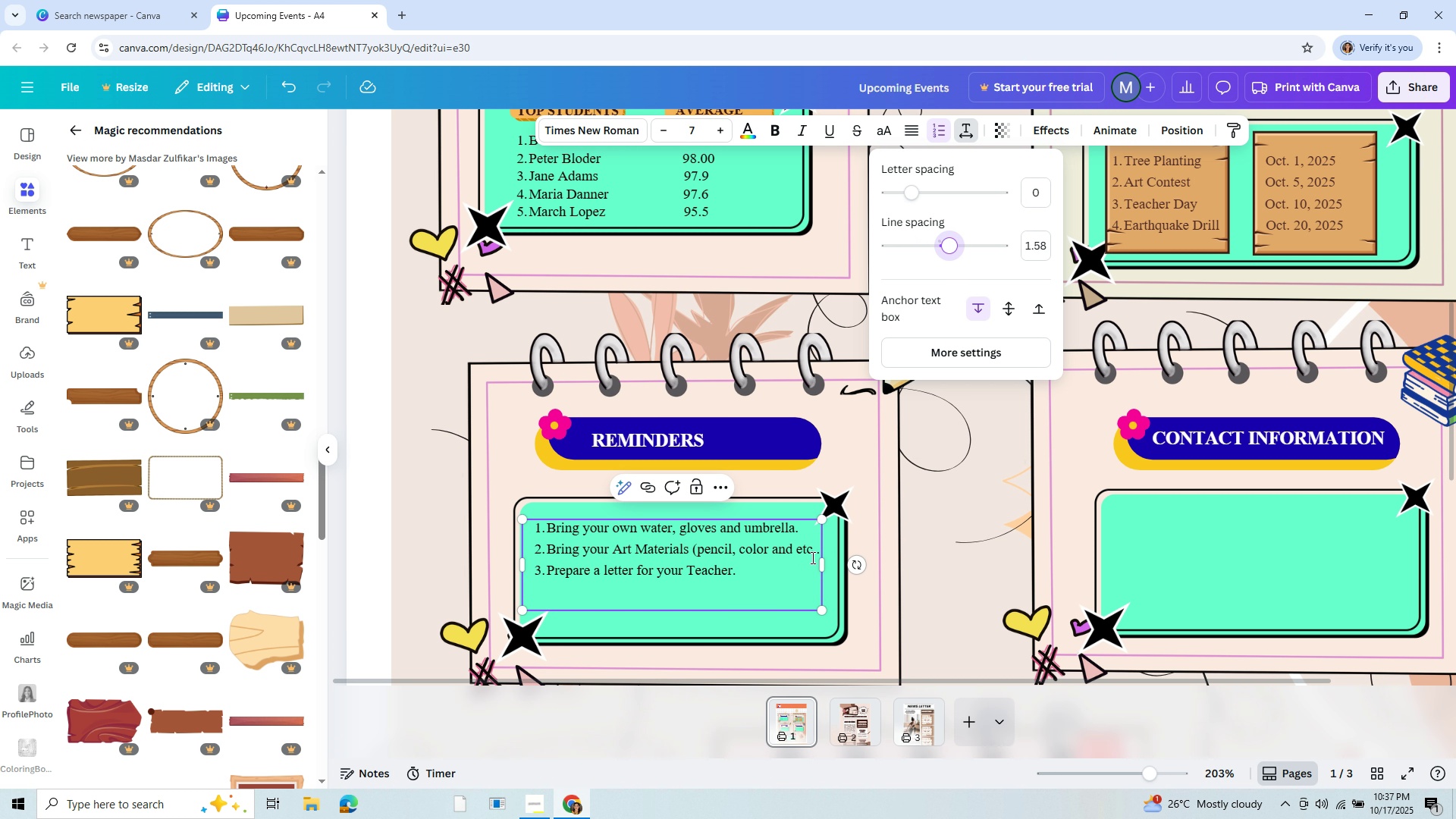 
left_click([816, 554])
 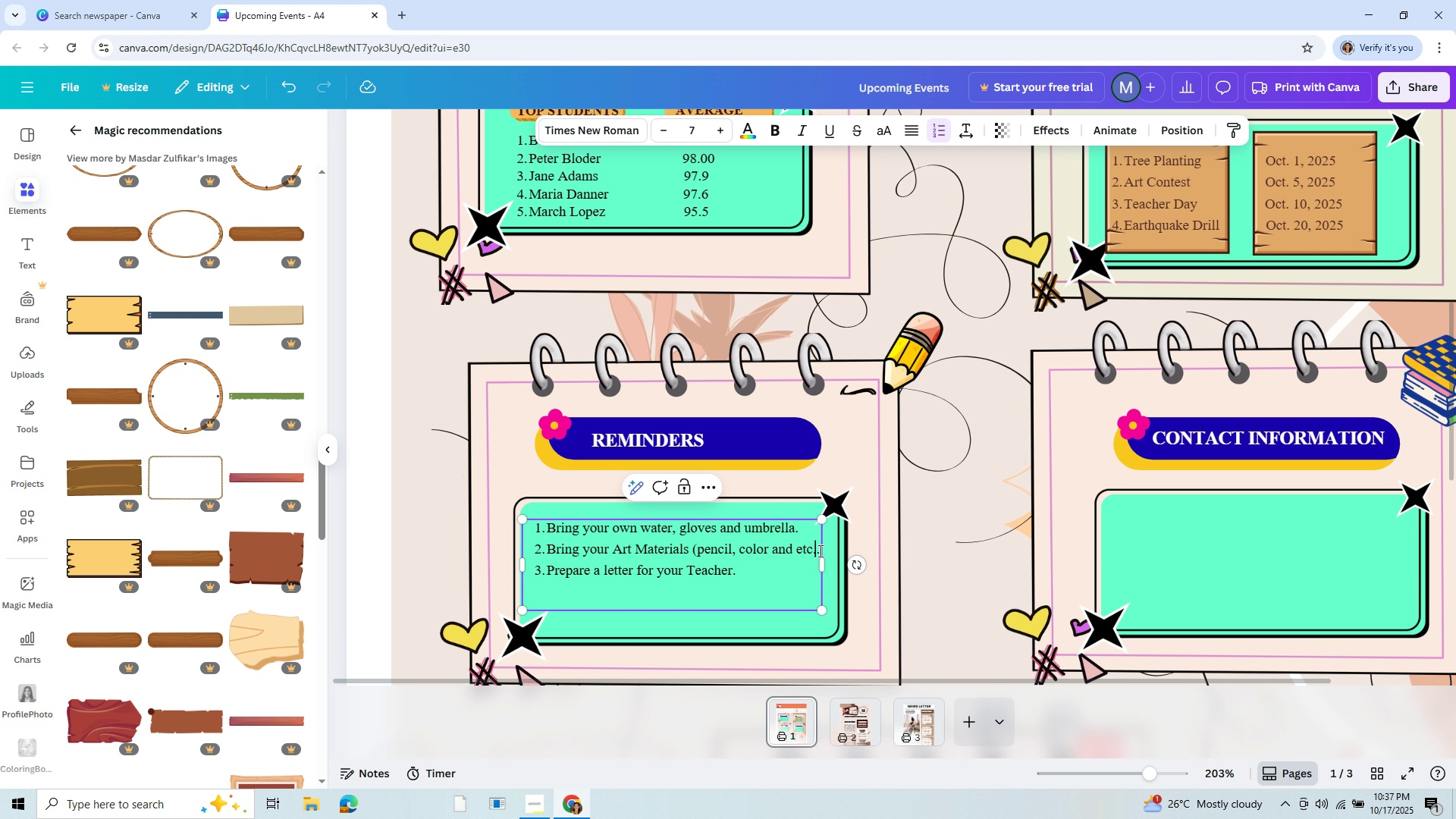 
key(ArrowRight)
 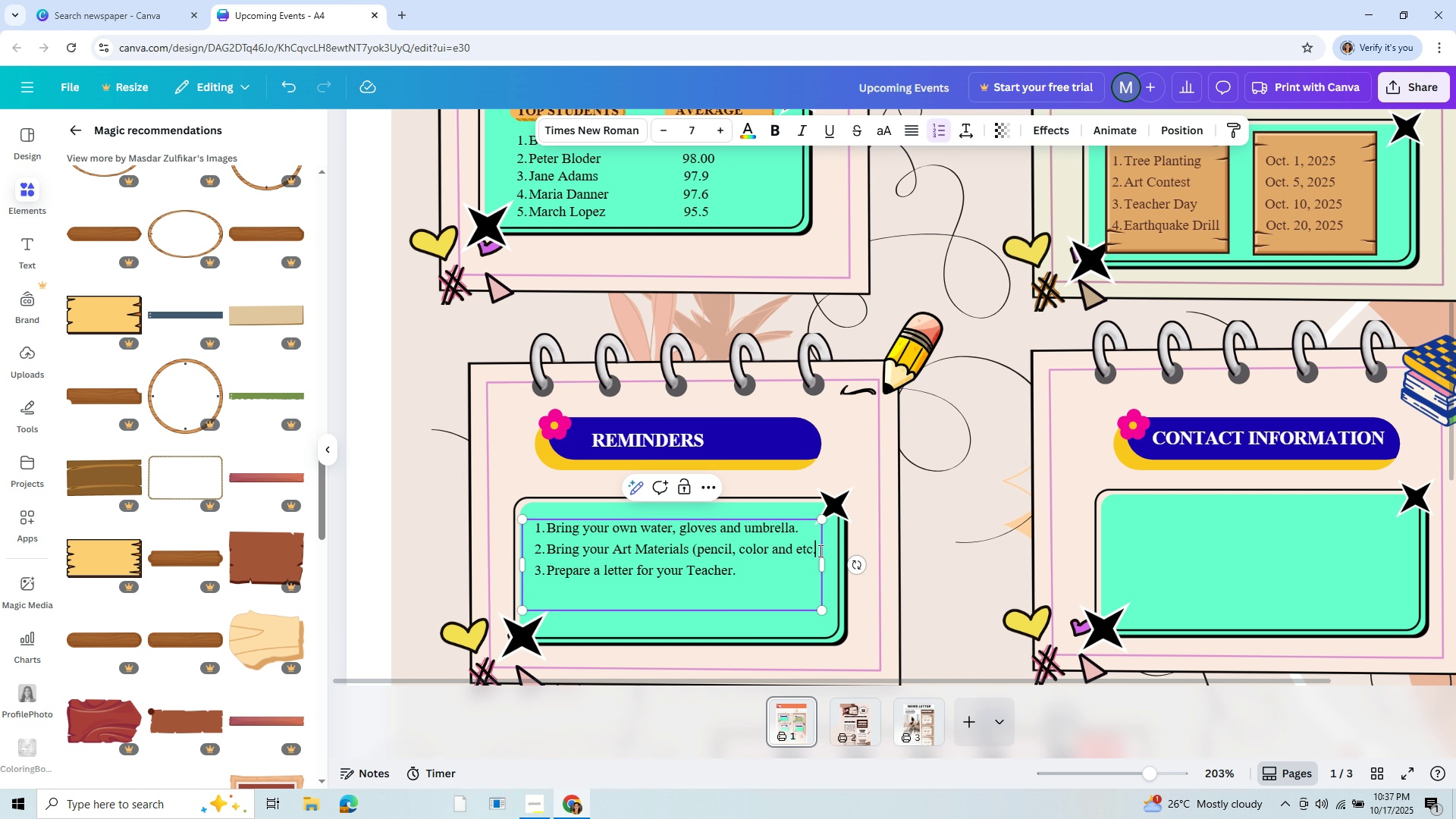 
key(Backspace)
 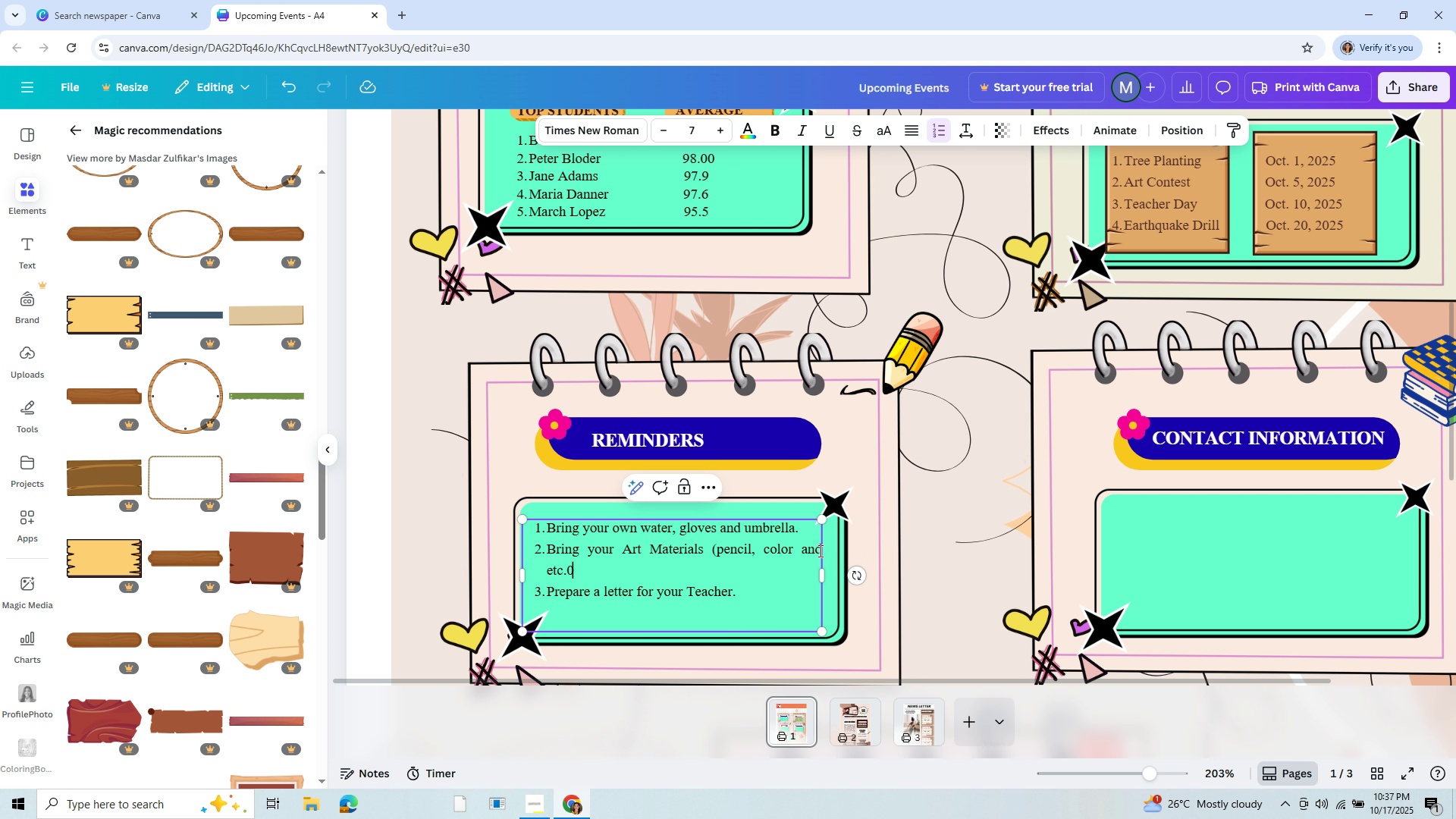 
key(0)
 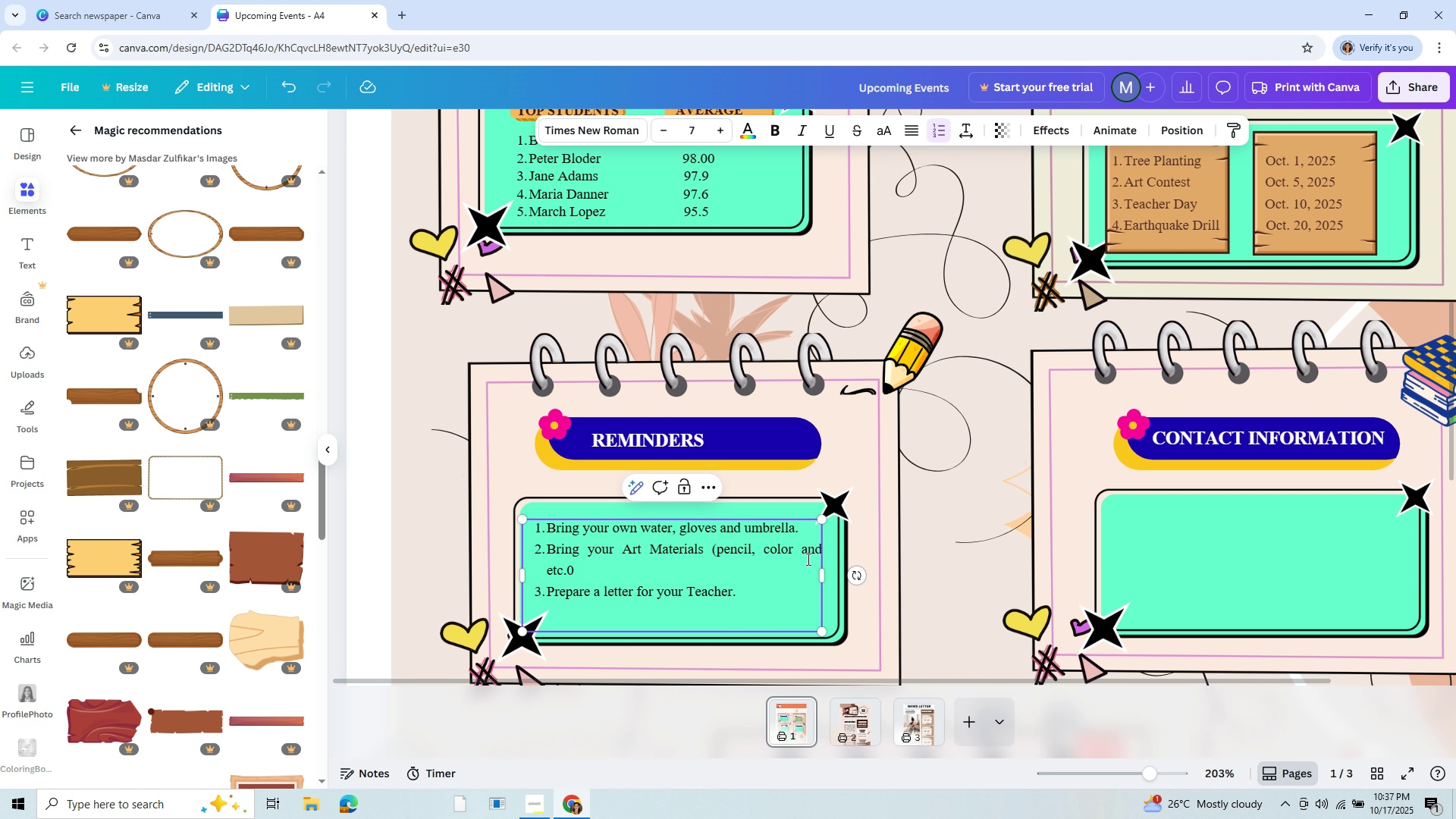 
key(Backspace)
 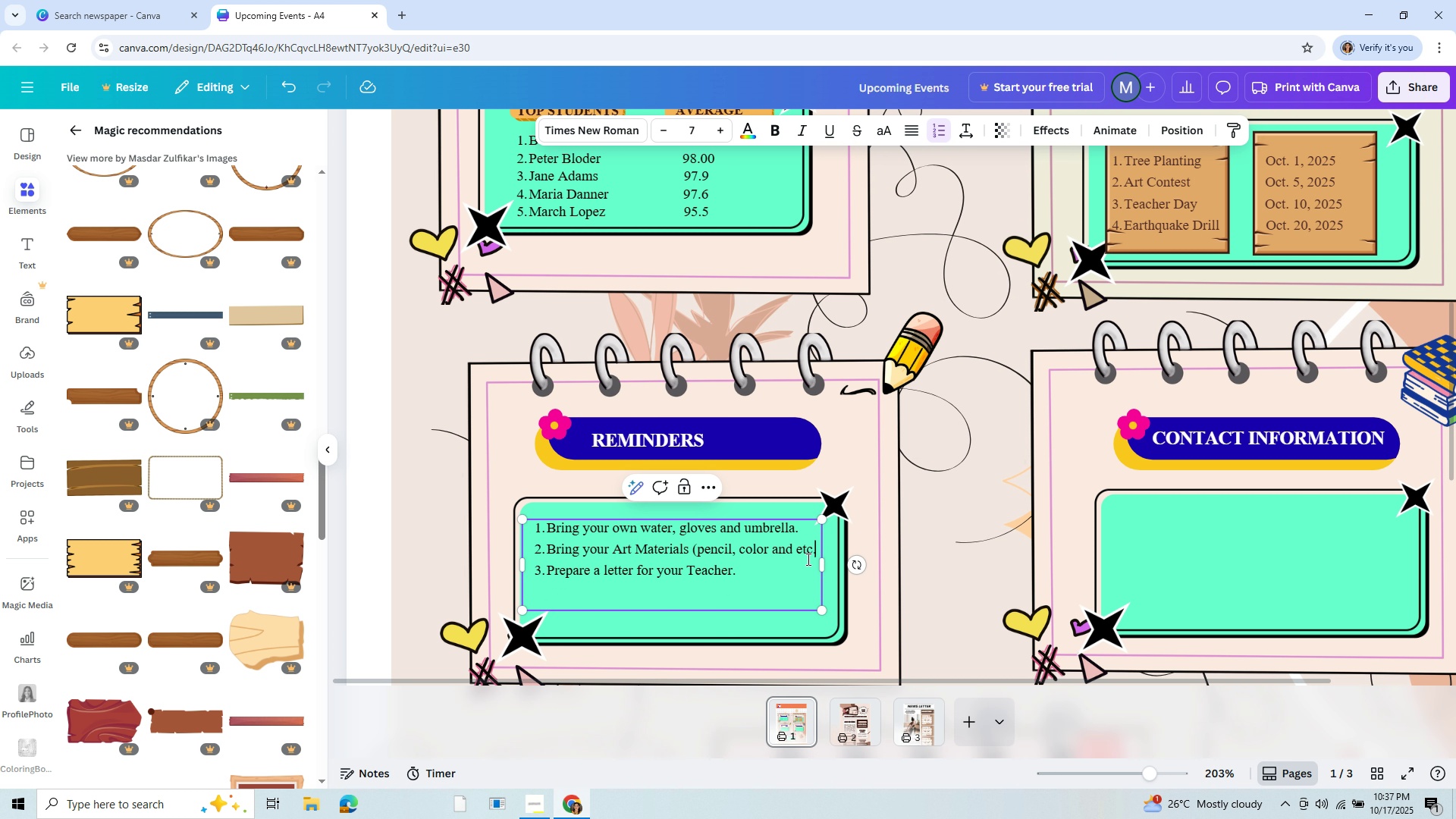 
key(Shift+0)
 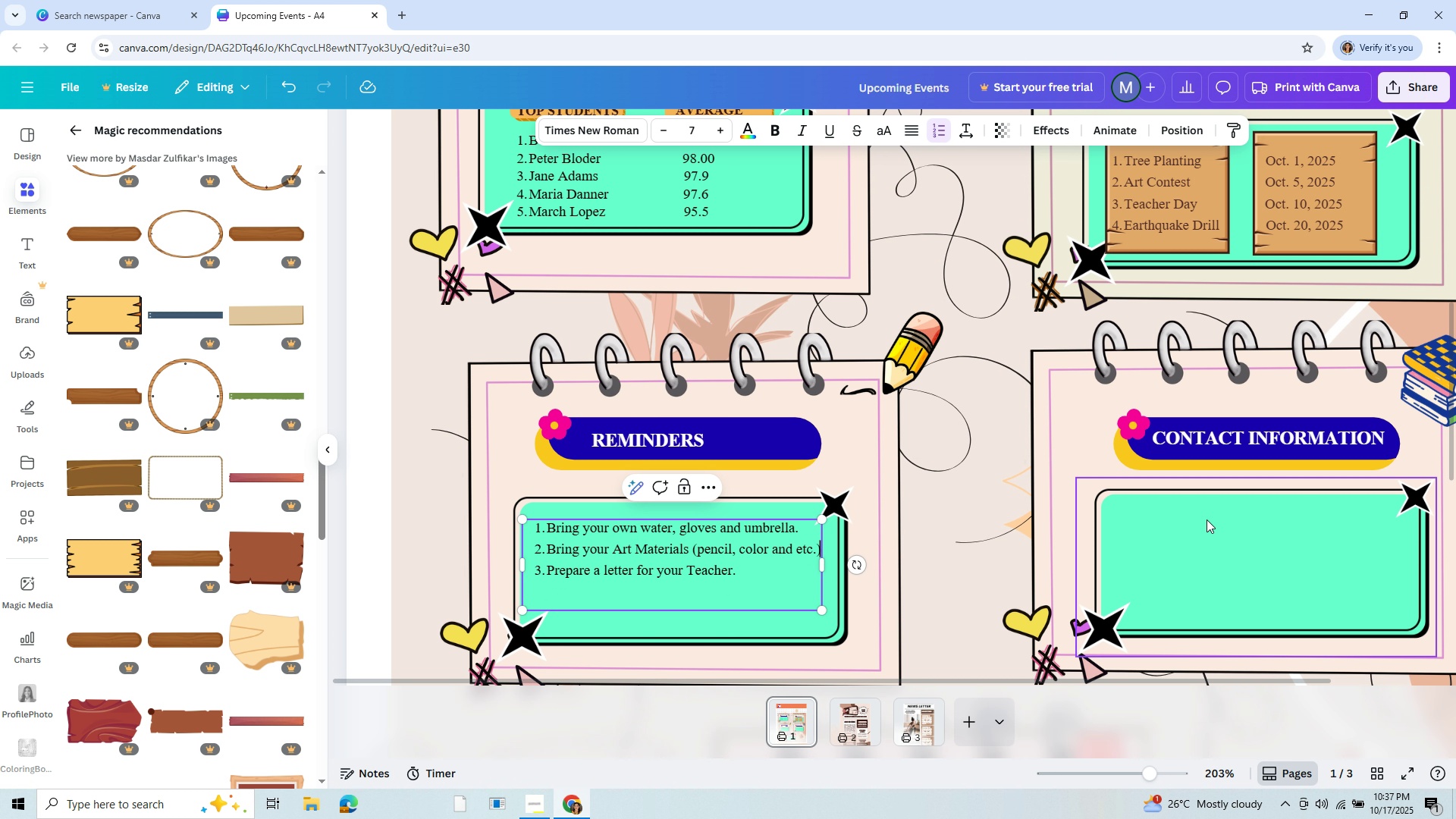 
left_click([1205, 547])
 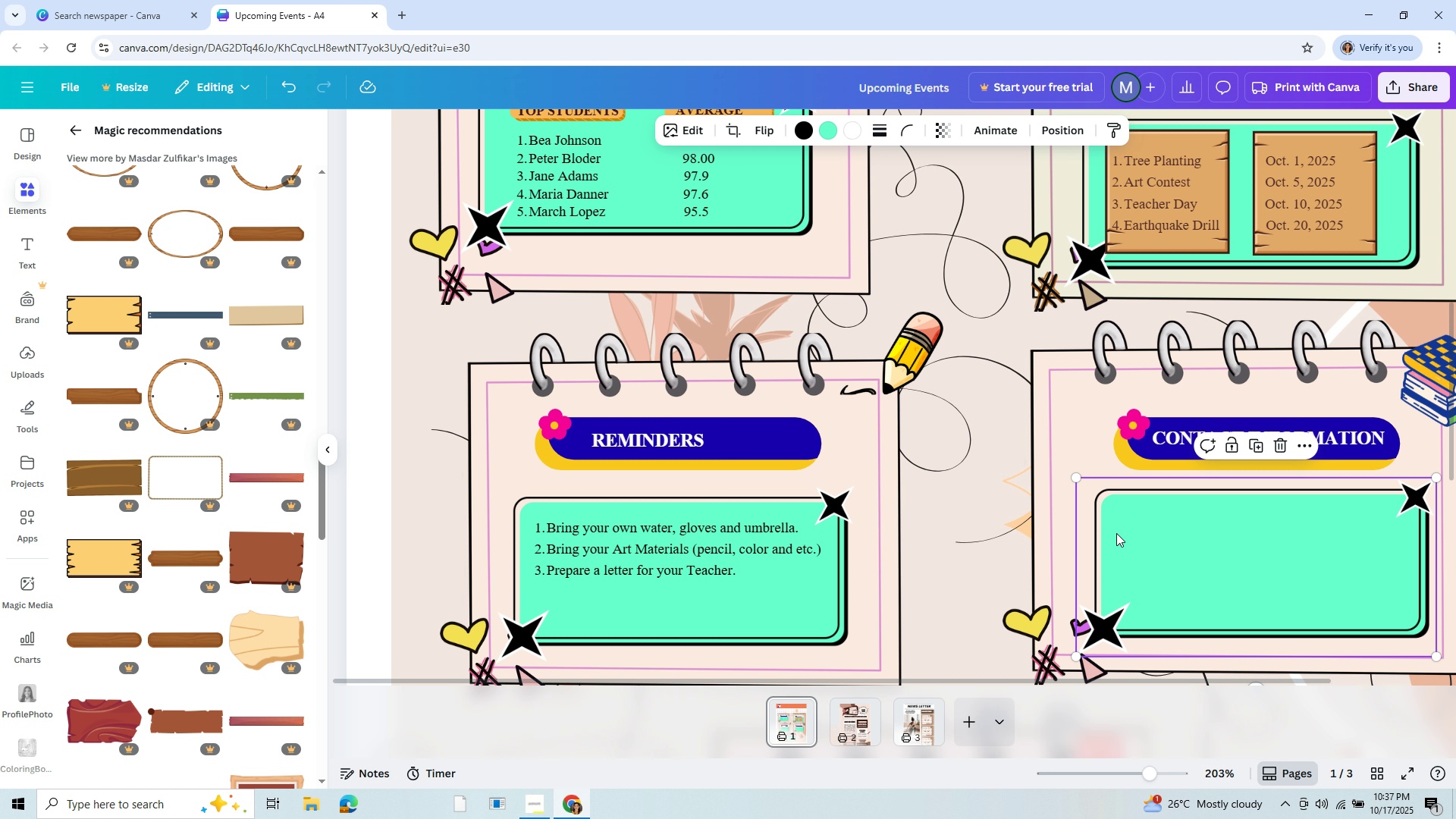 
wait(6.01)
 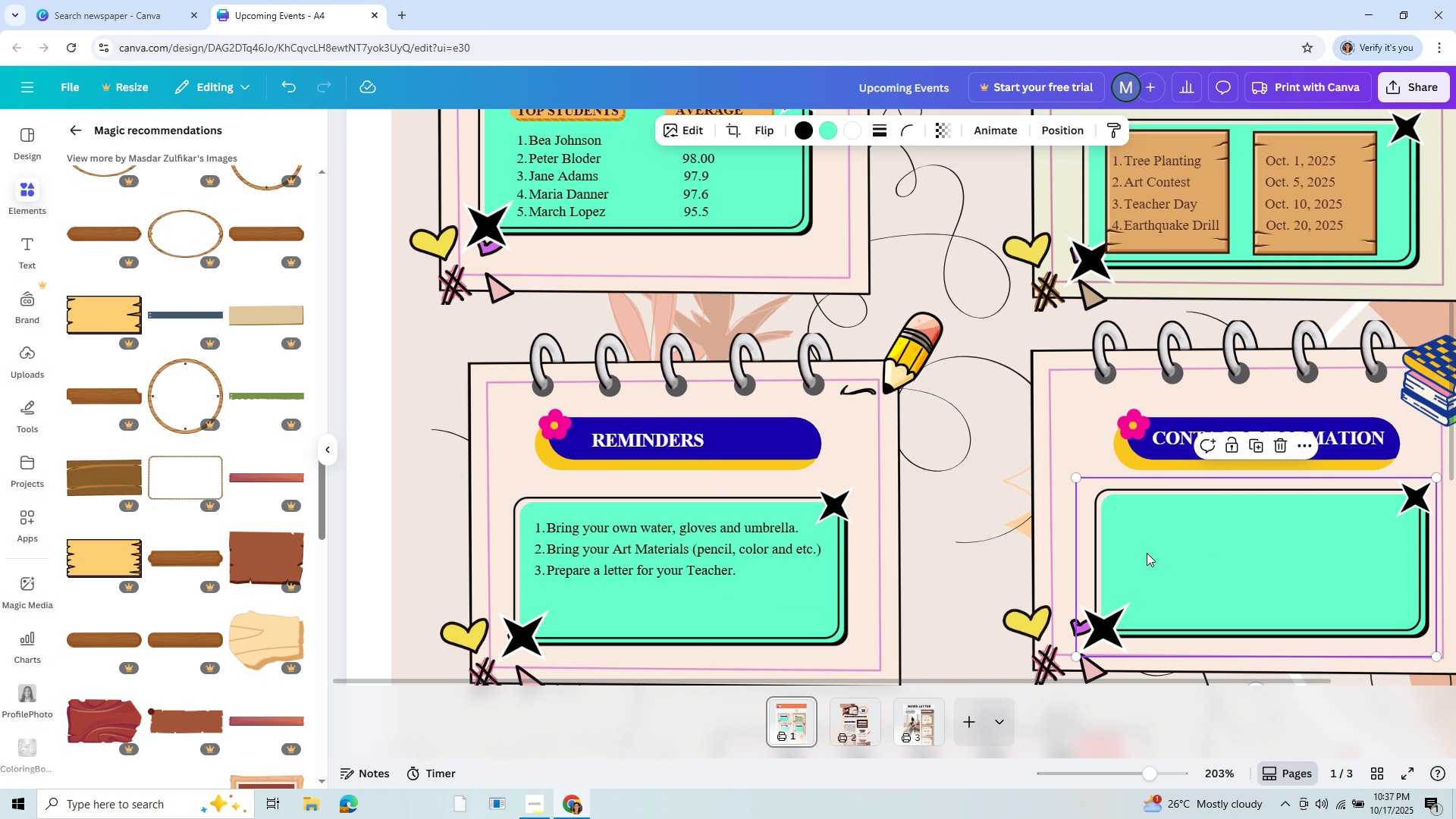 
left_click([1142, 530])
 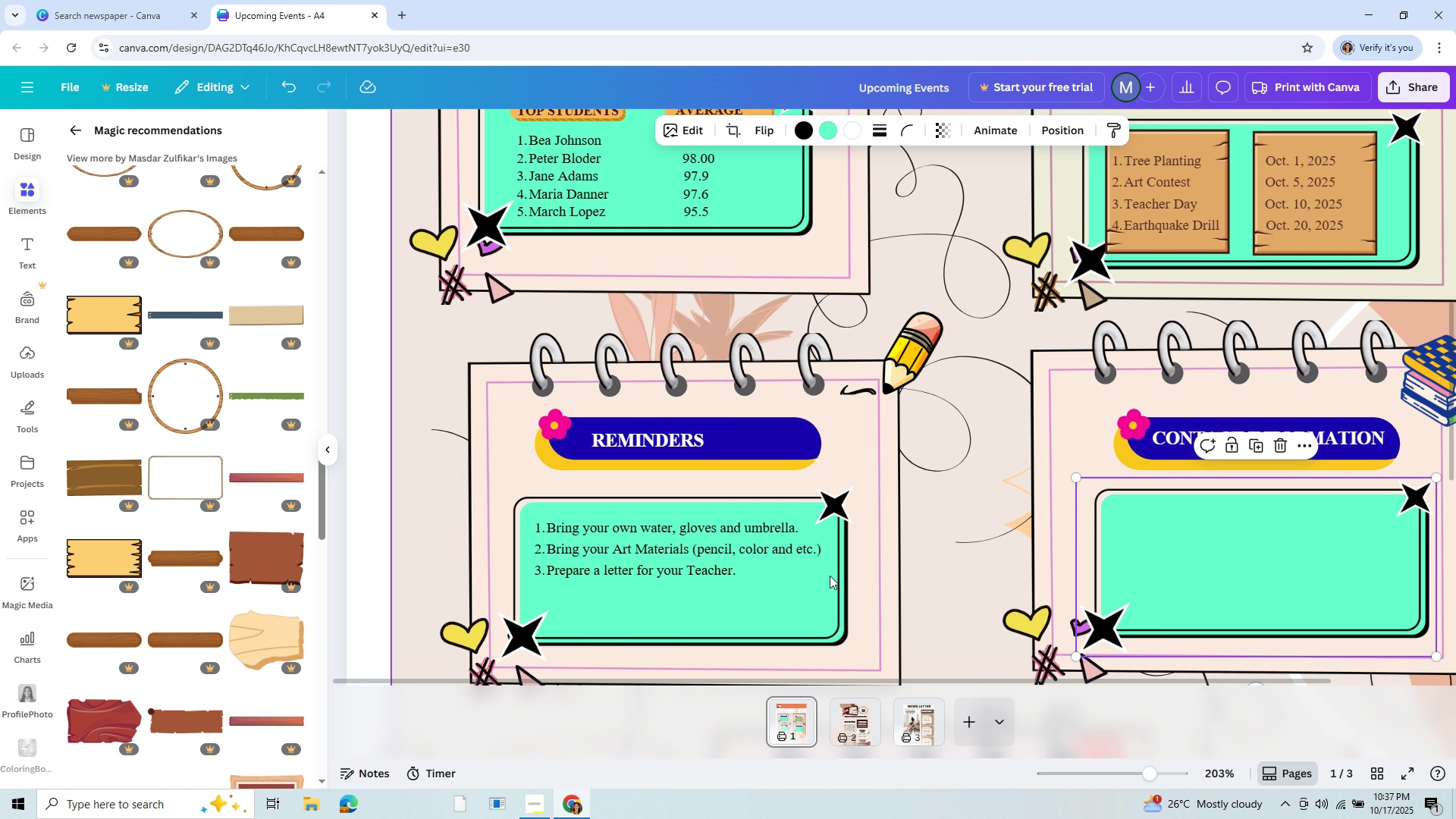 
wait(7.25)
 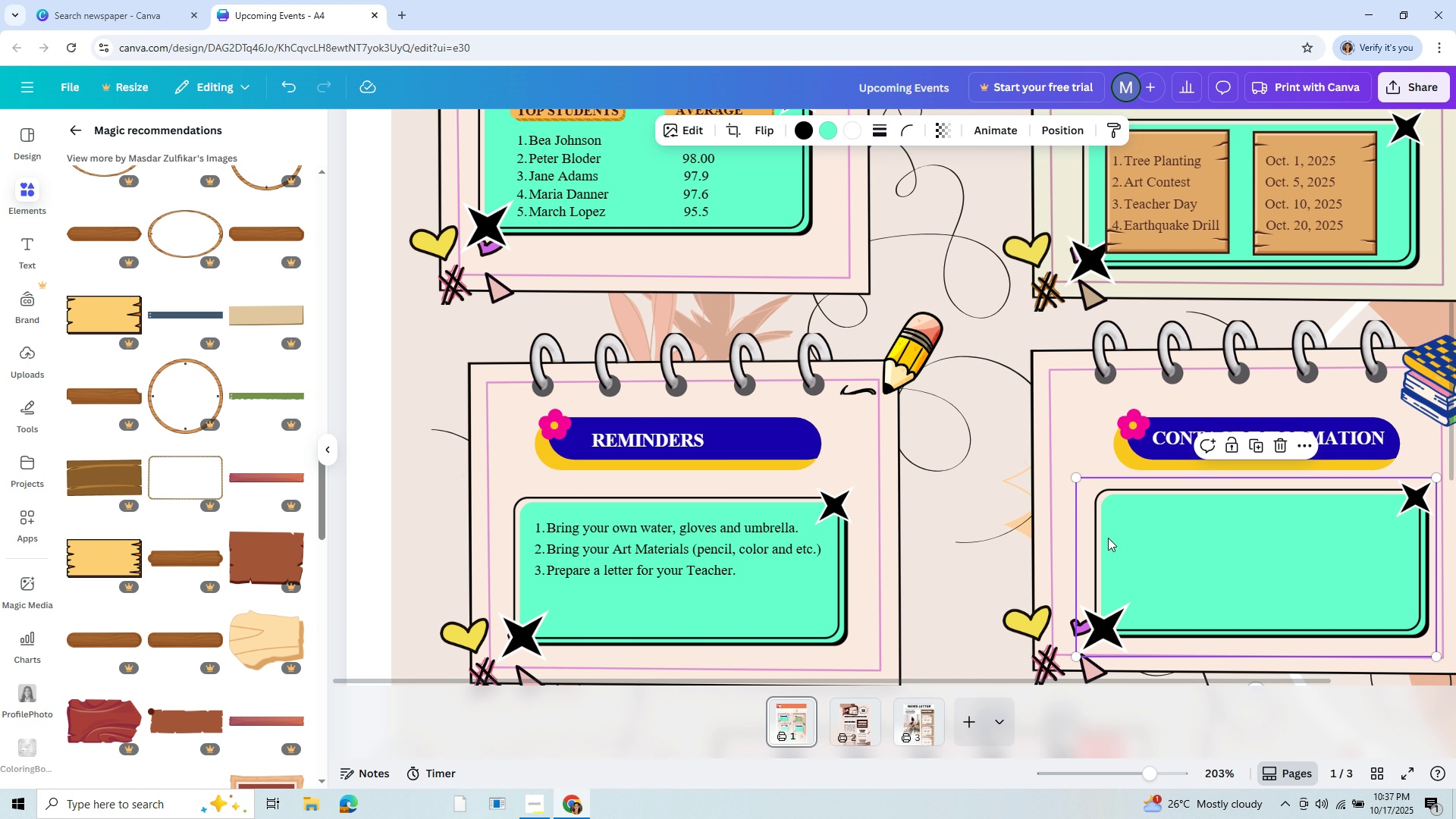 
key(Control+C)
 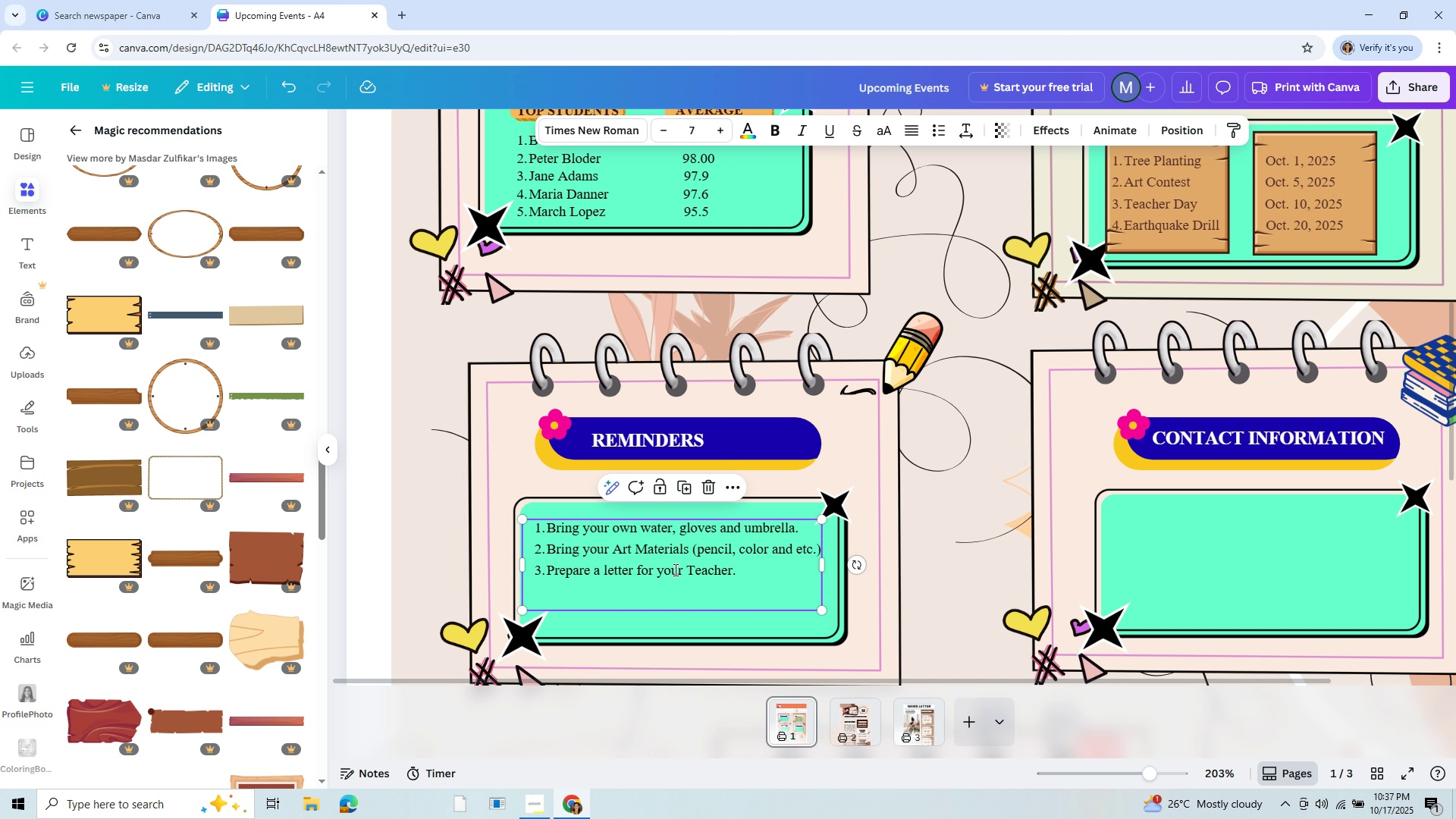 
key(Control+C)
 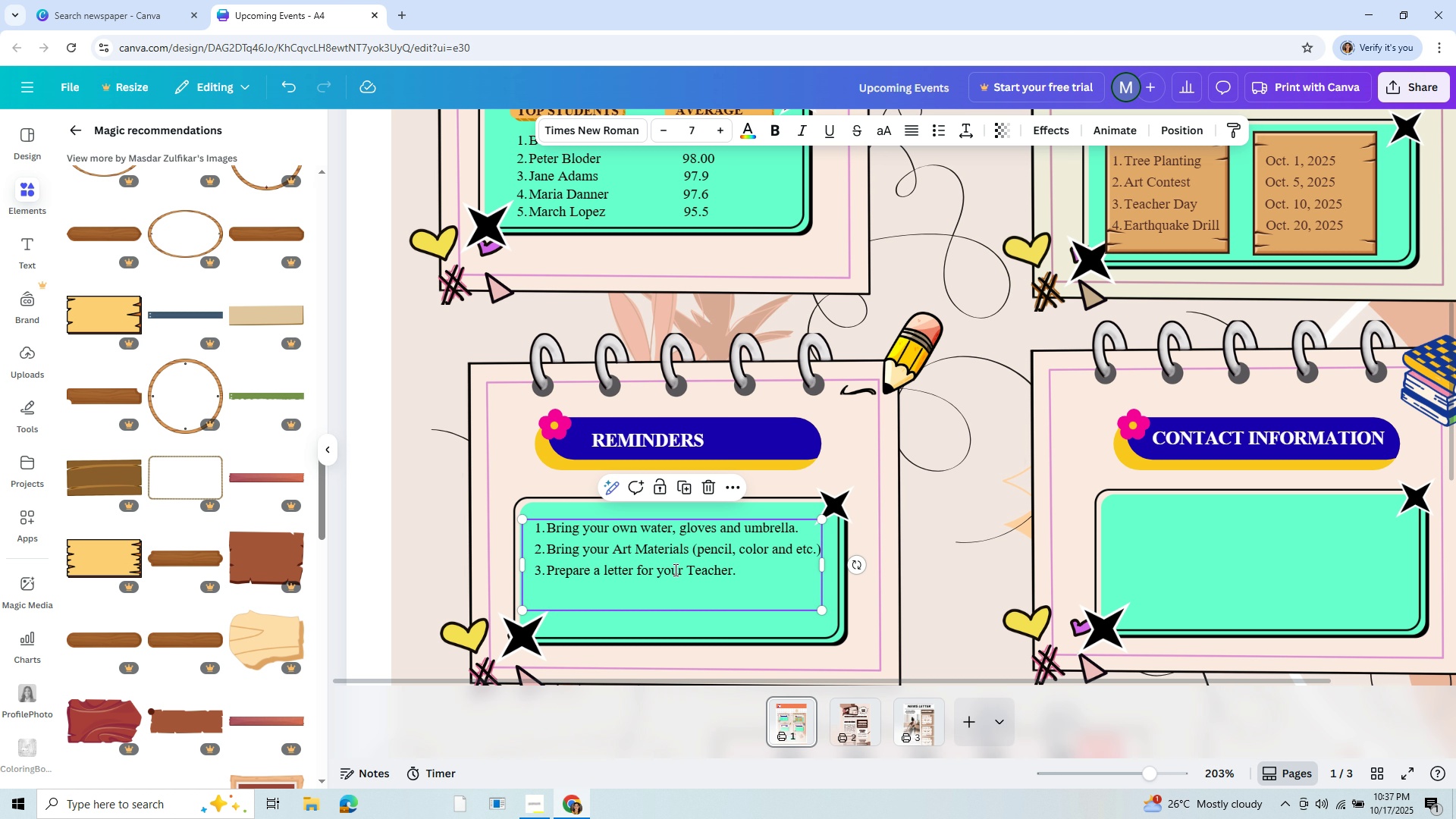 
left_click([674, 570])
 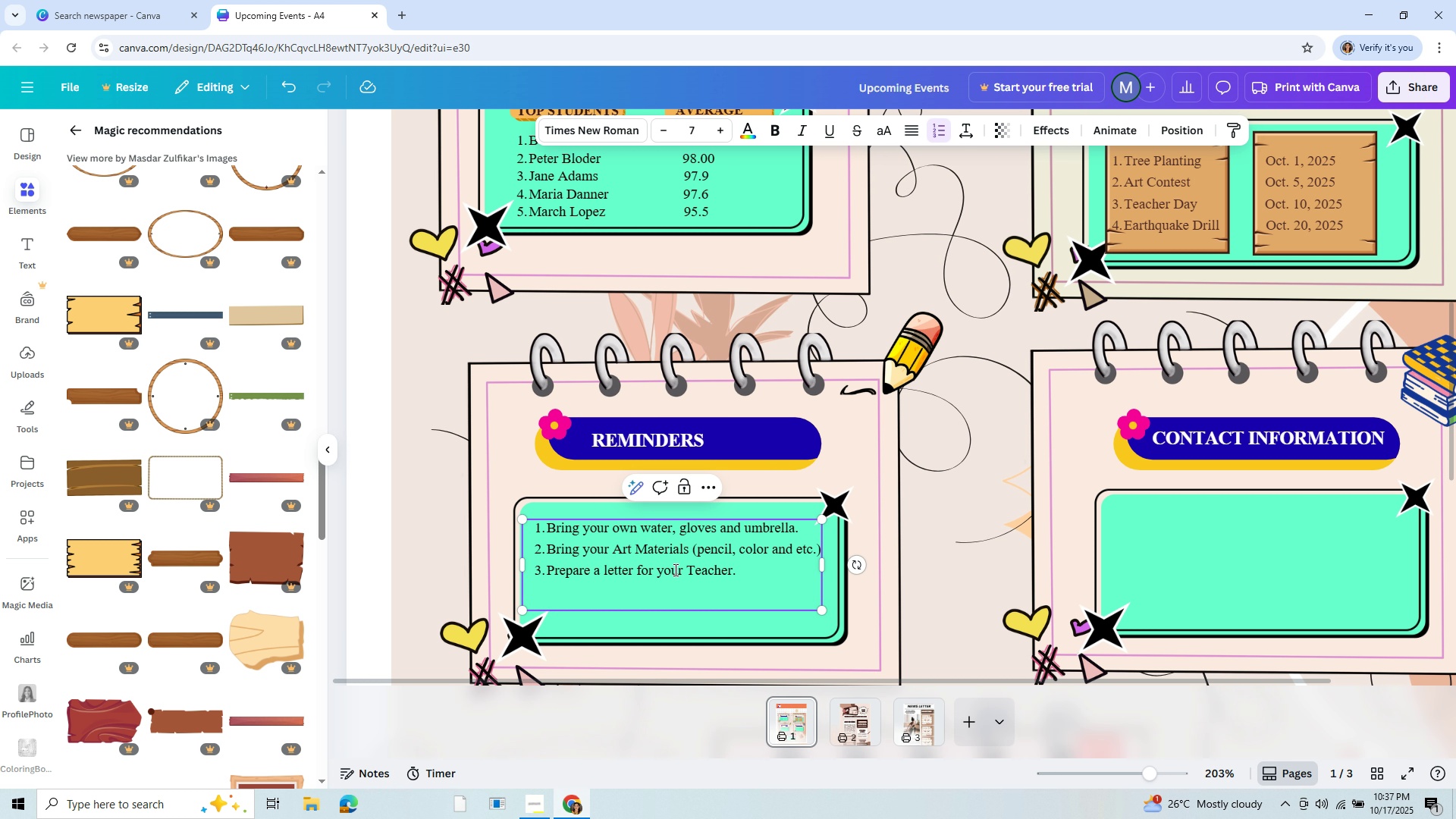 
key(Control+A)
 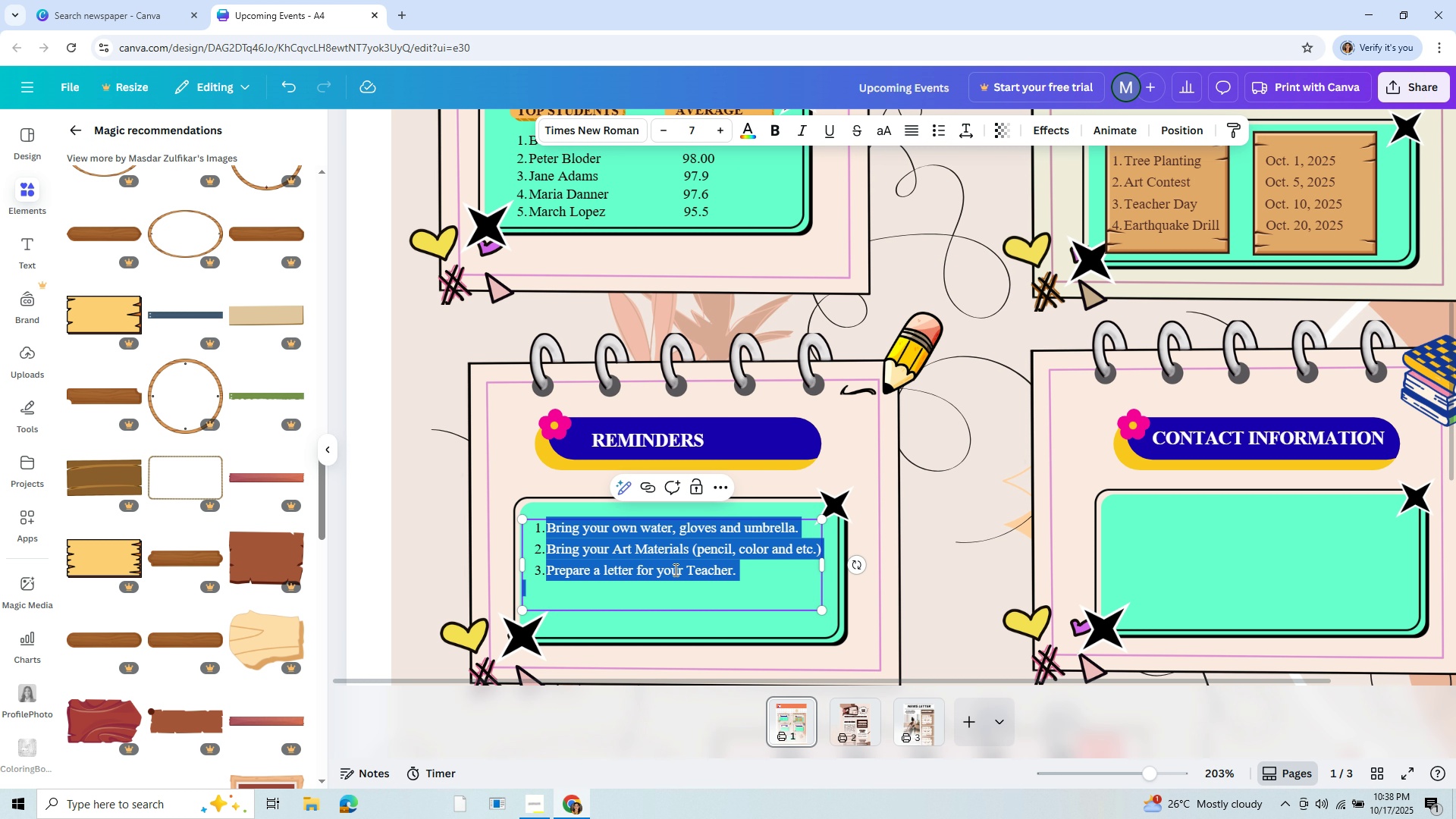 
key(Control+C)
 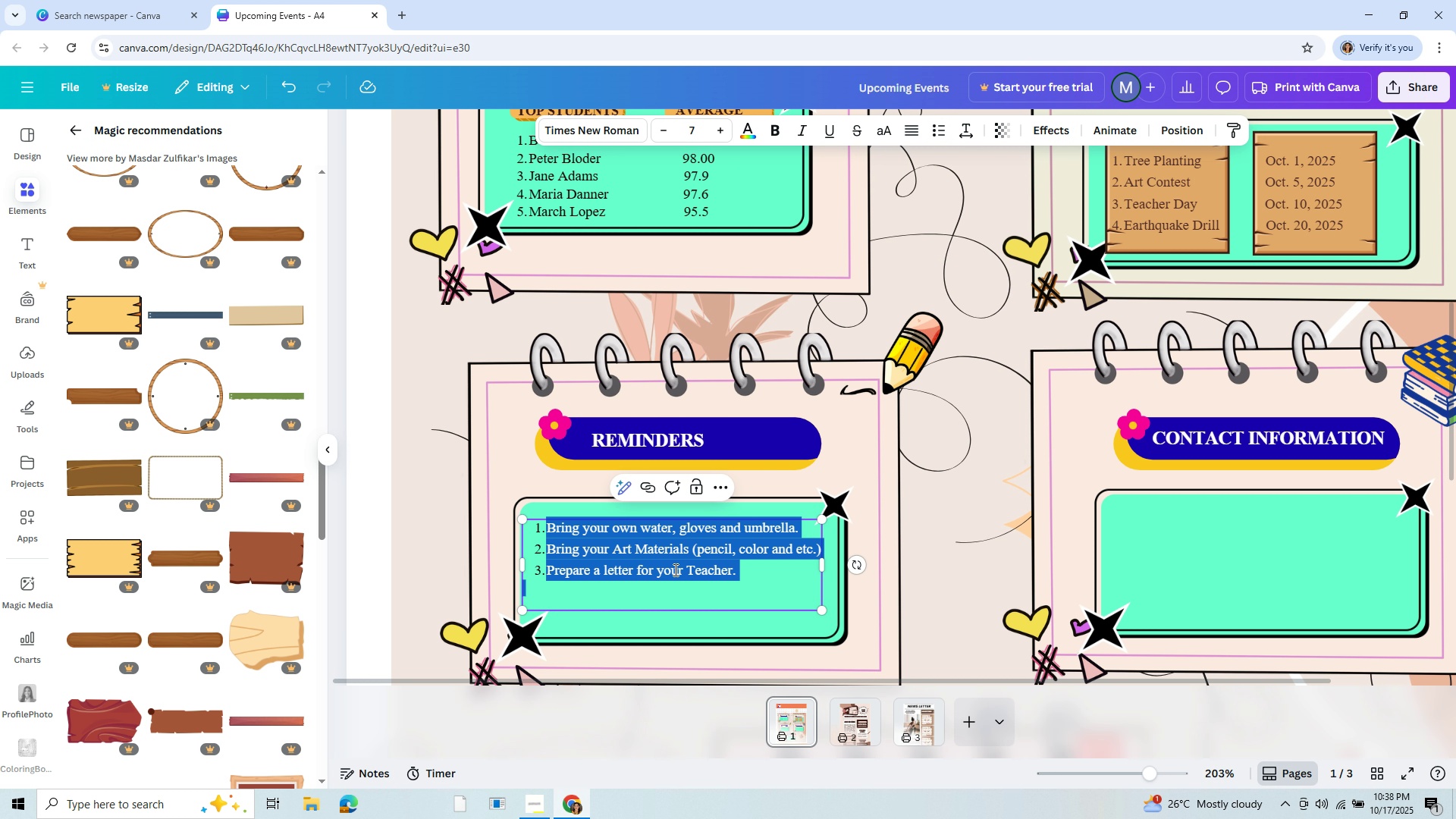 
key(Control+V)
 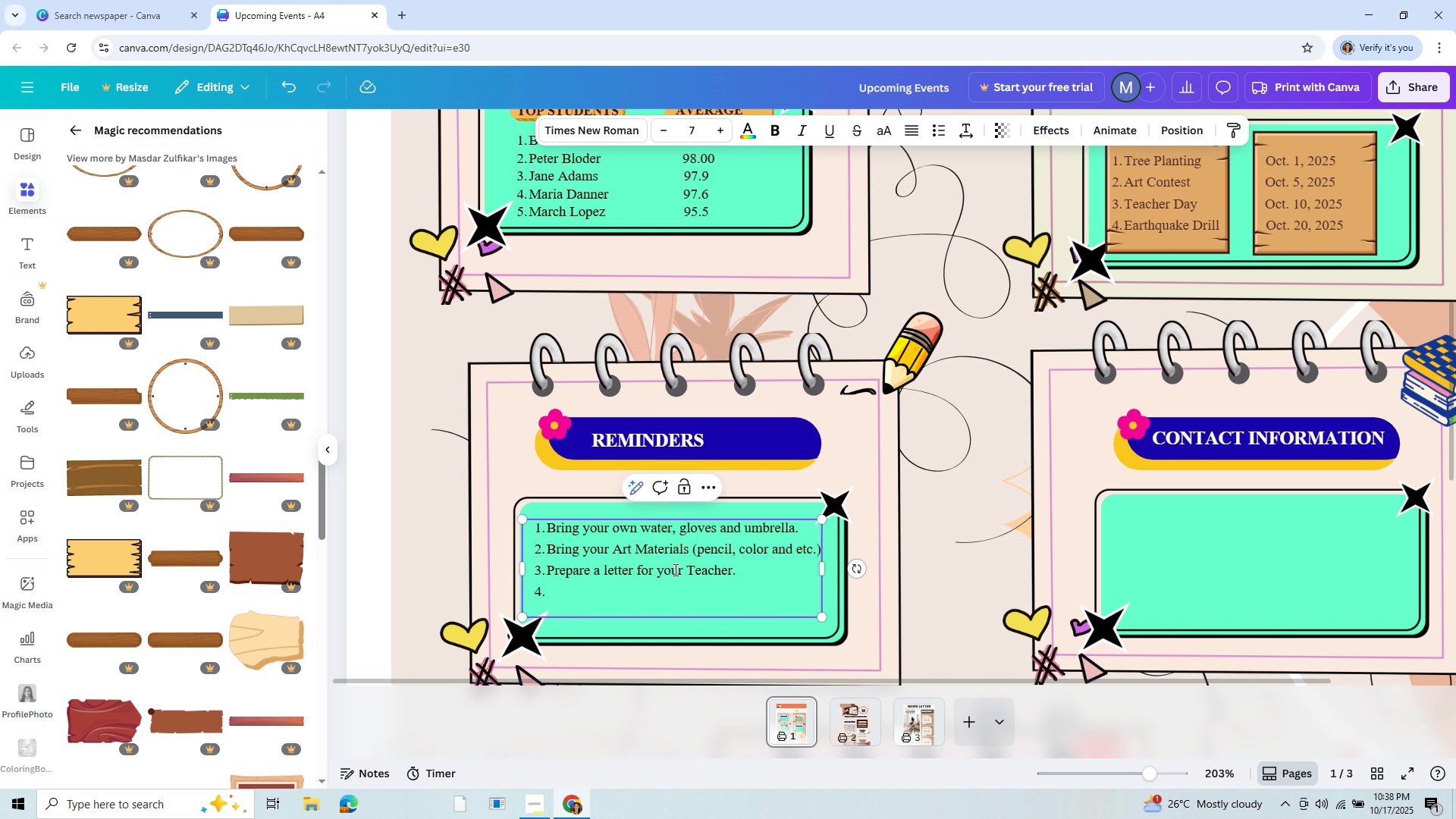 
key(Backspace)
 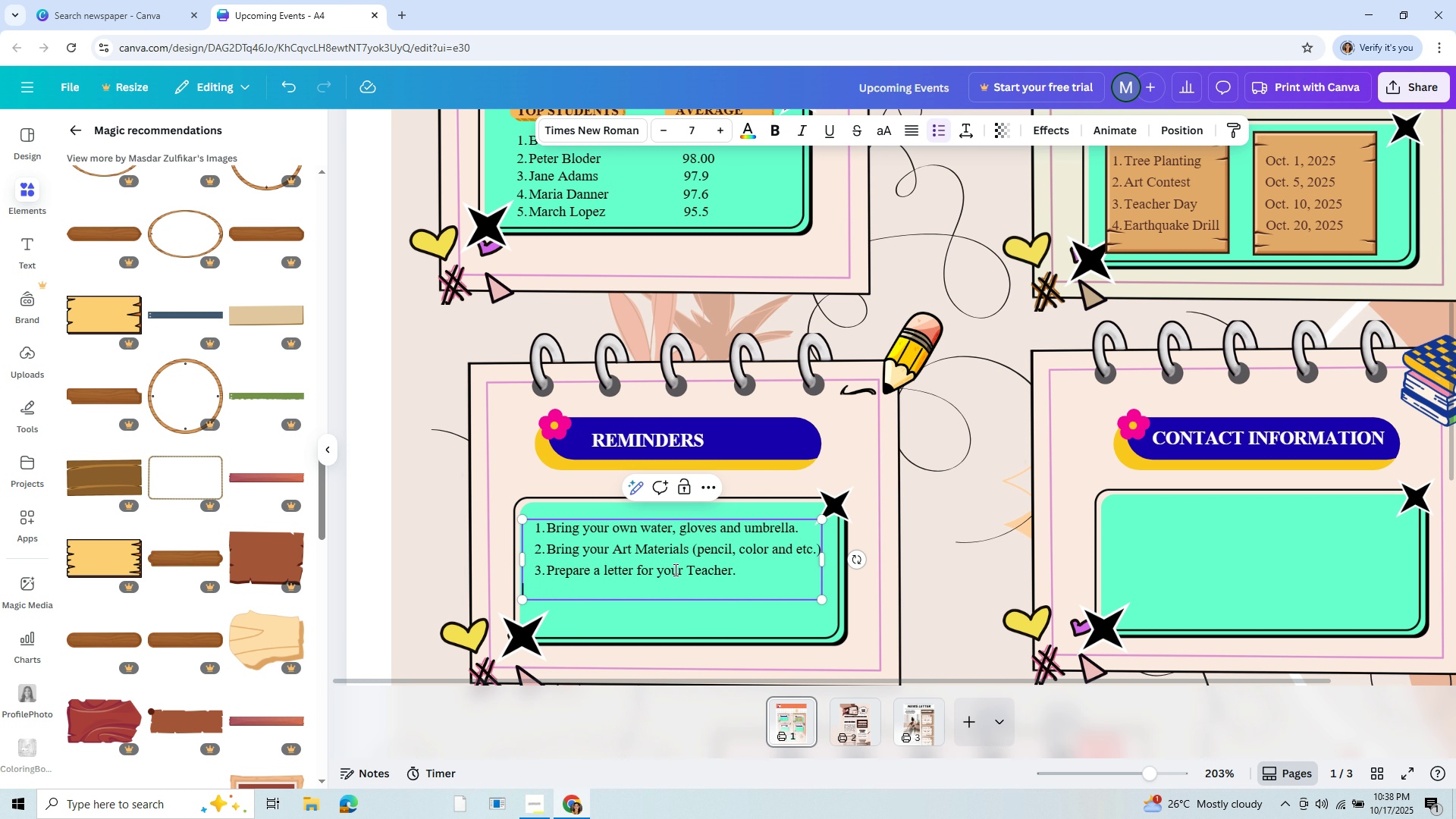 
key(Backspace)
 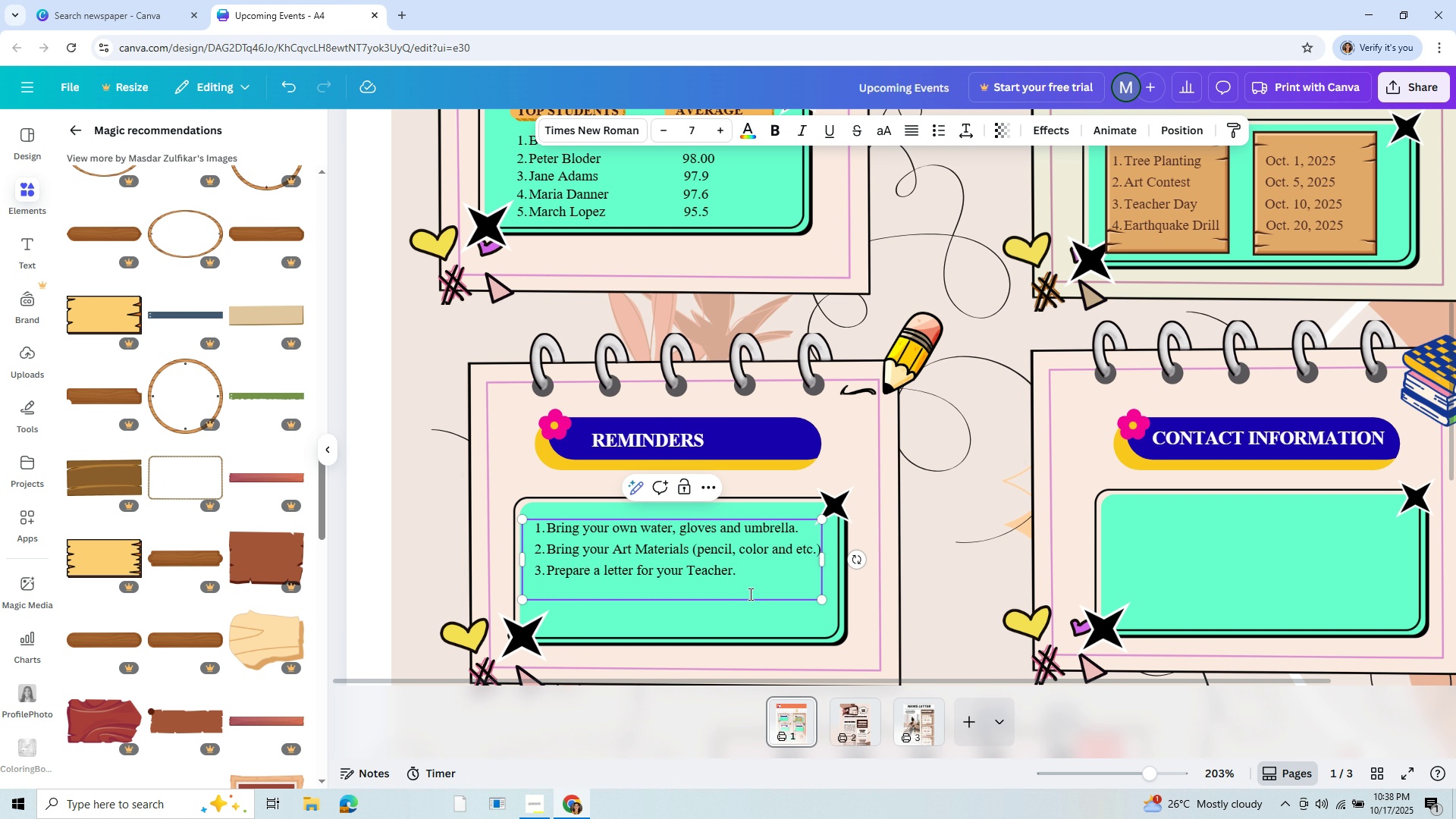 
left_click([745, 576])
 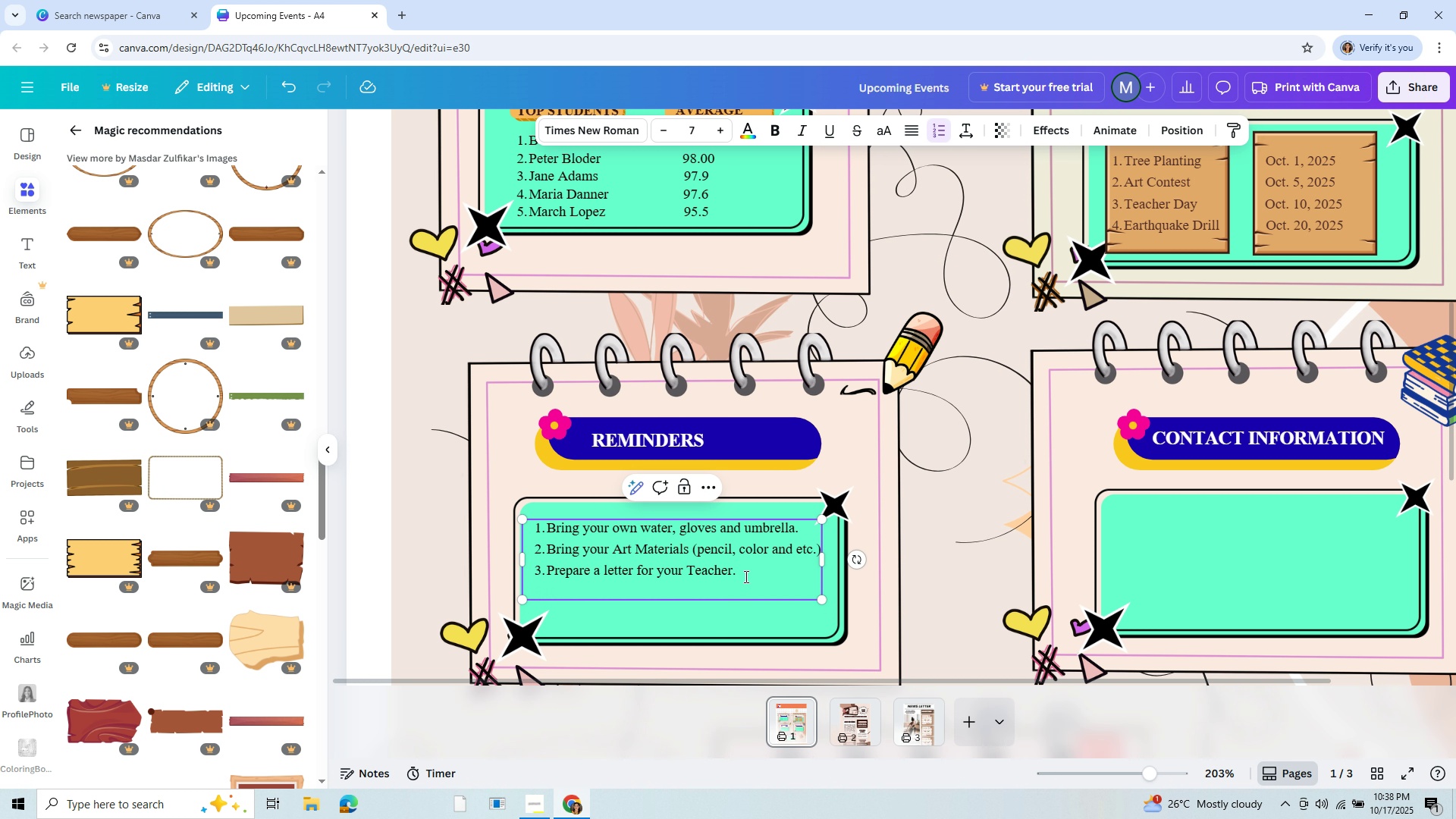 
key(Control+A)
 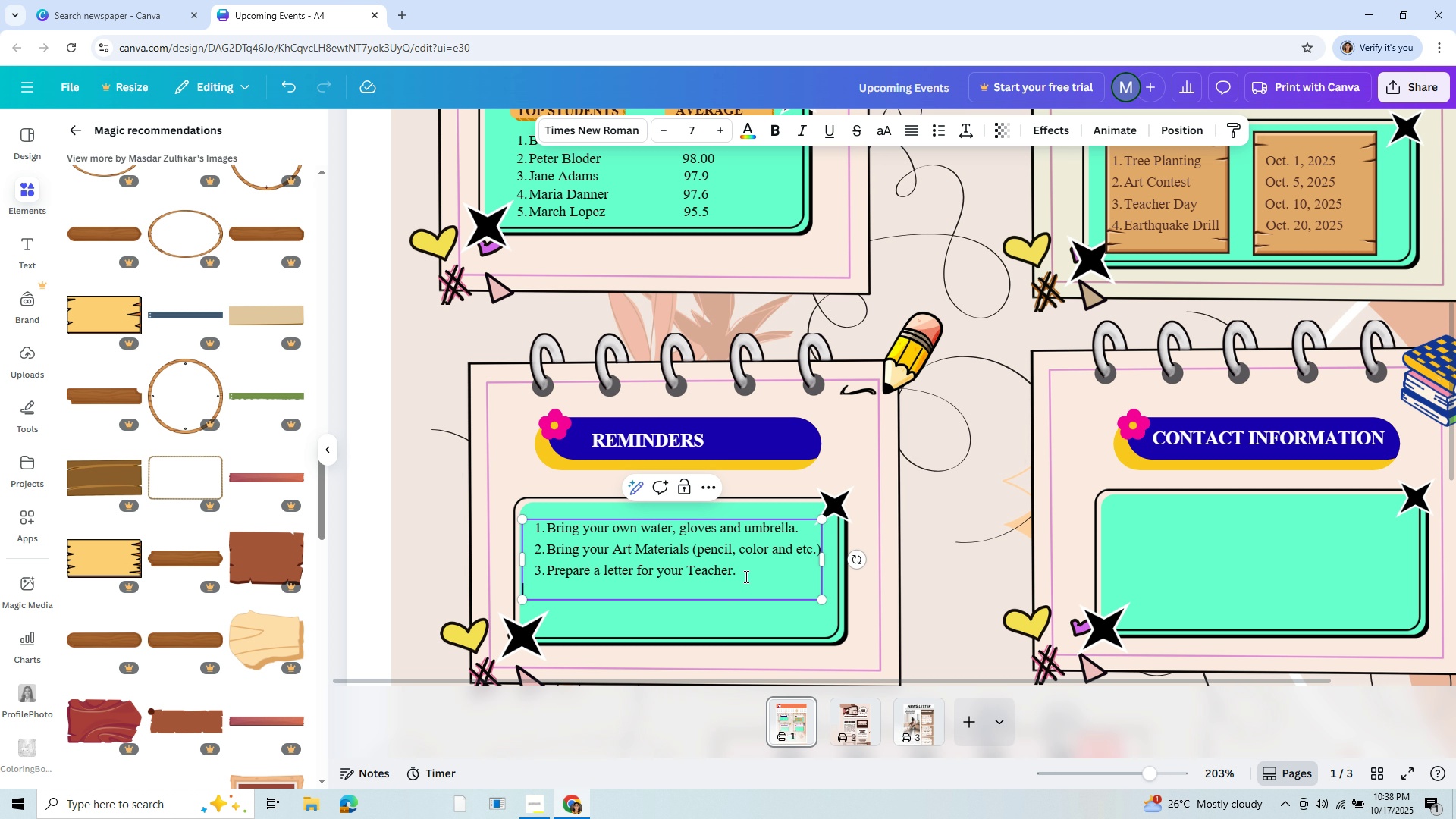 
key(Control+C)
 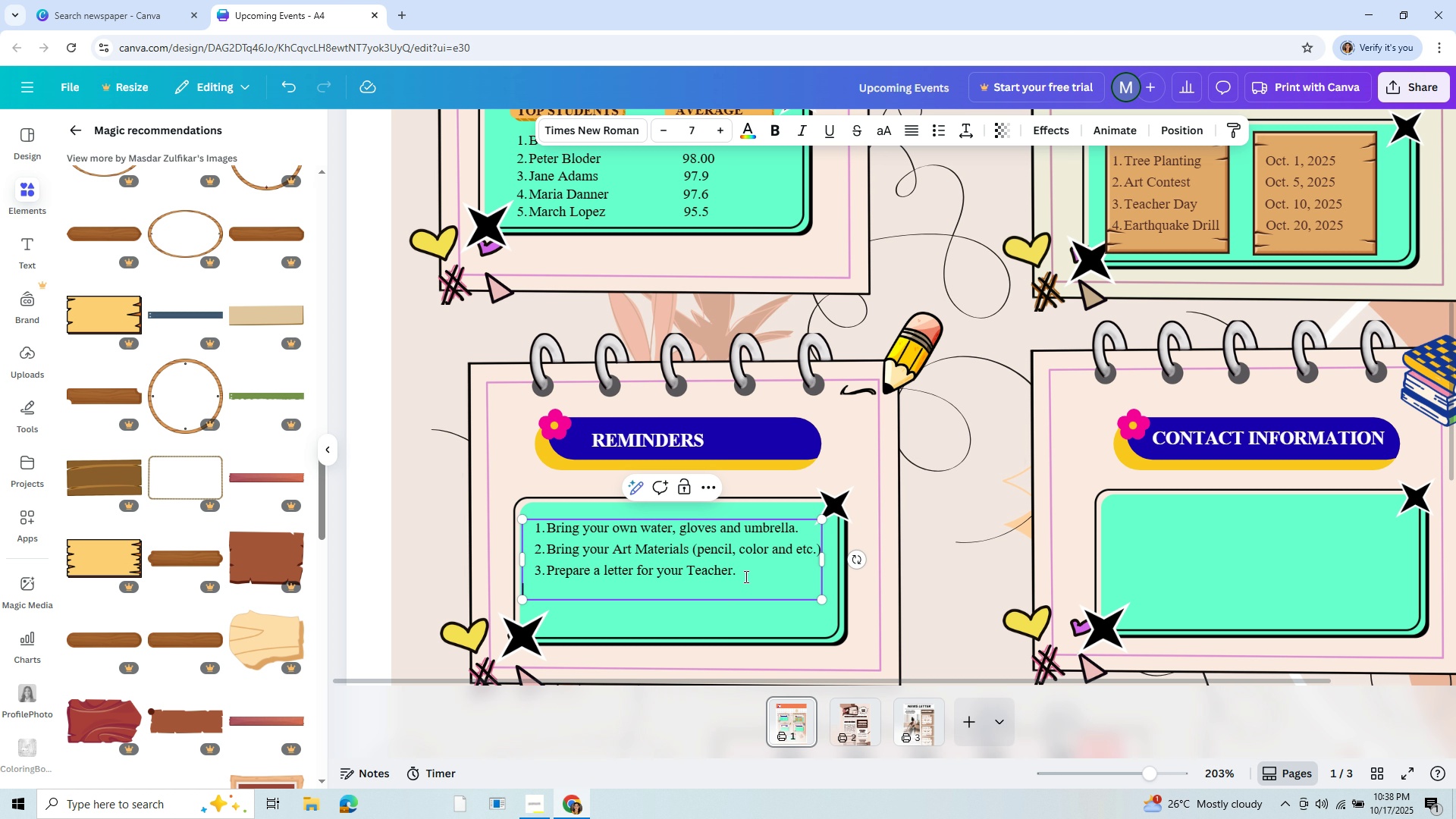 
key(Control+V)
 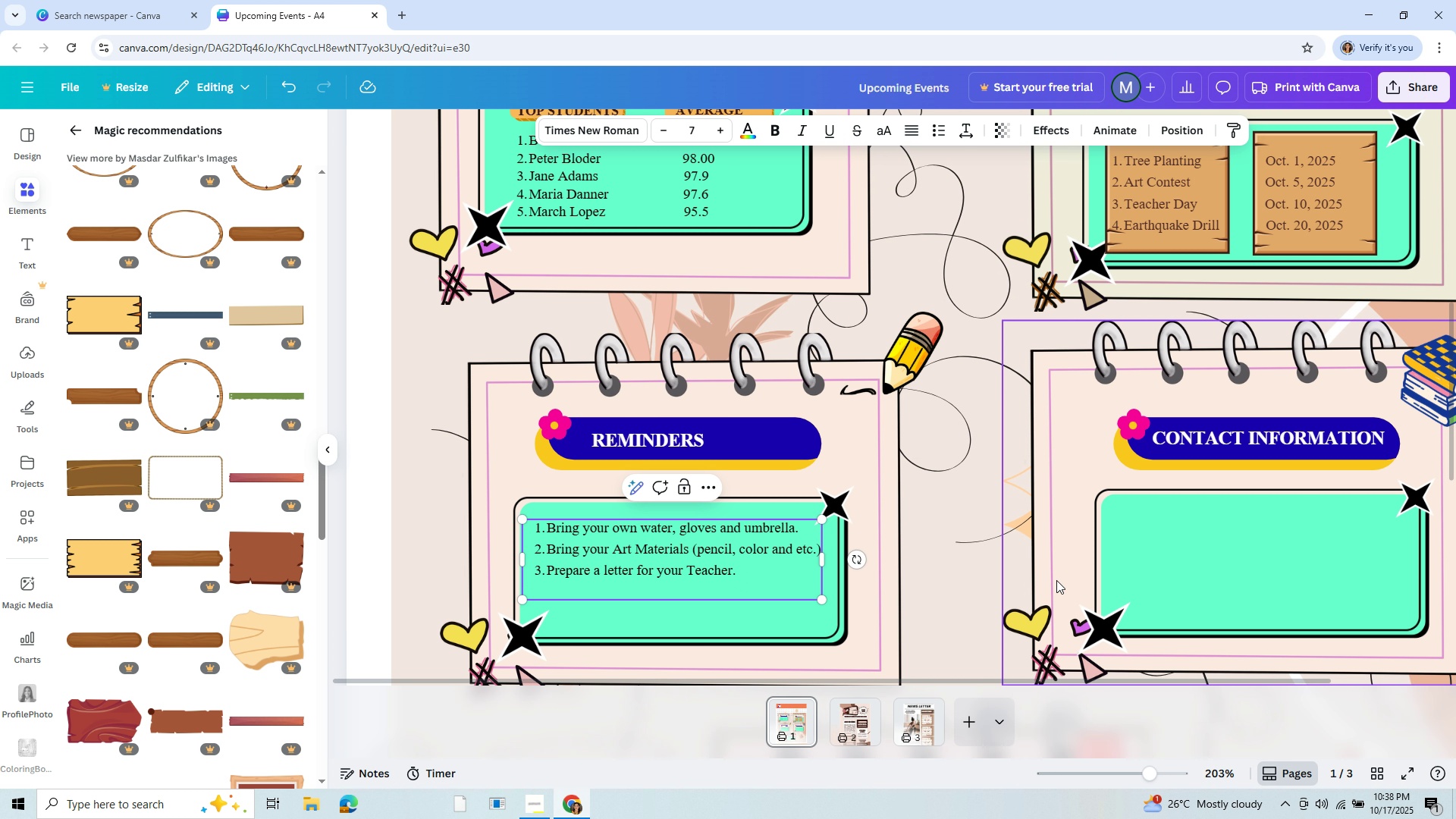 
left_click([1254, 593])
 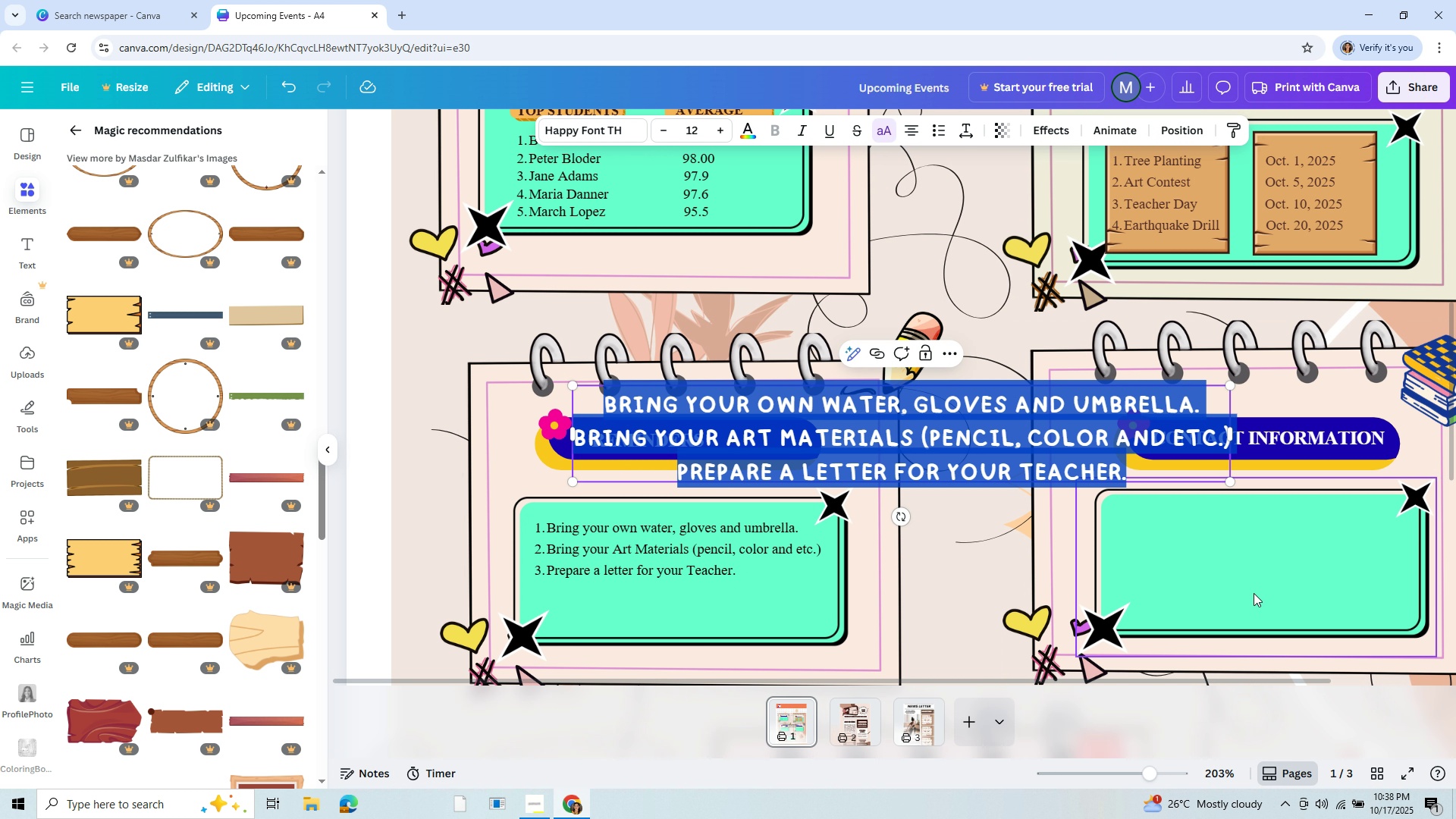 
key(Control+V)
 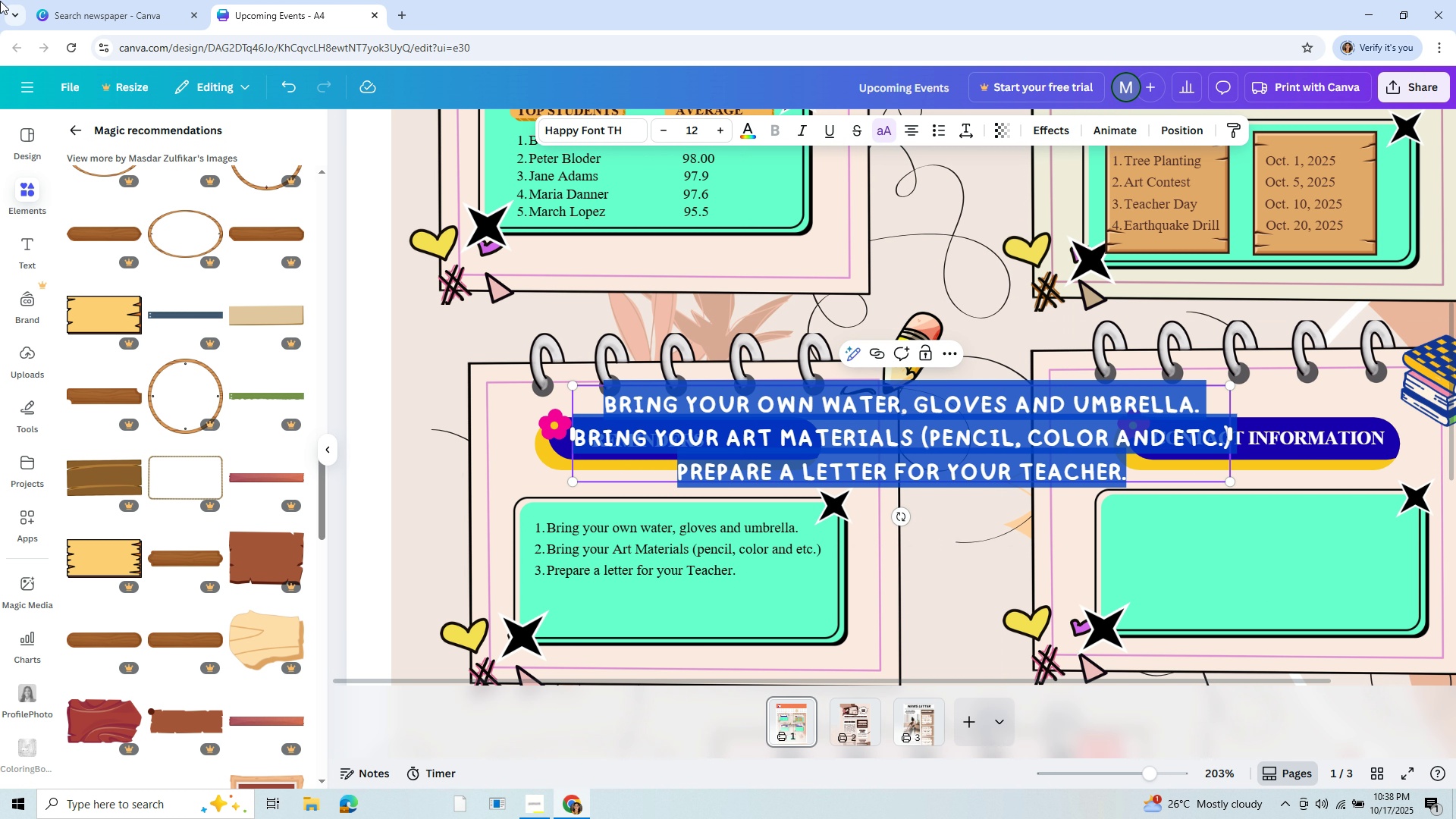 
wait(6.19)
 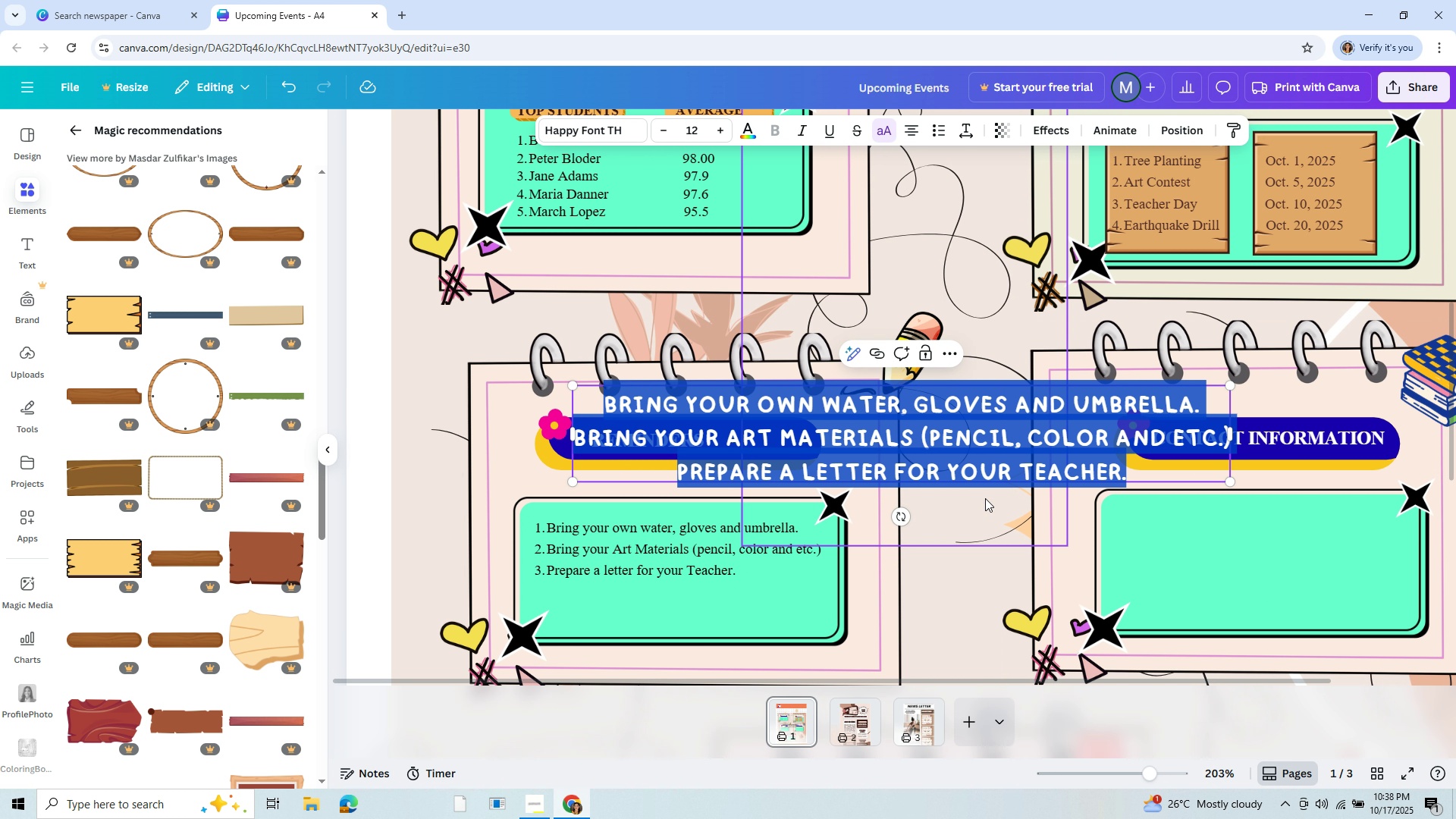 
left_click([287, 88])